 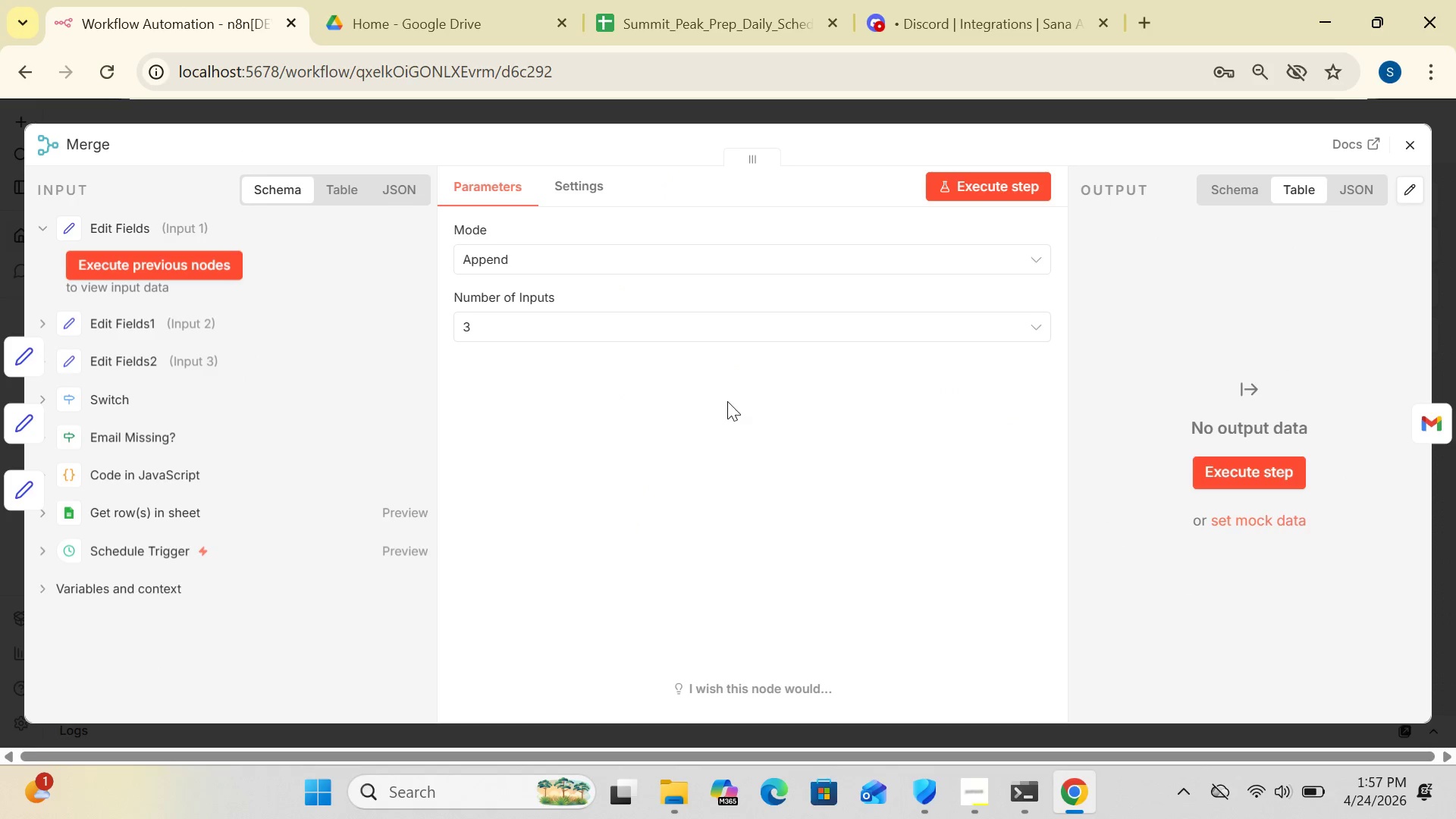 
left_click([1413, 146])
 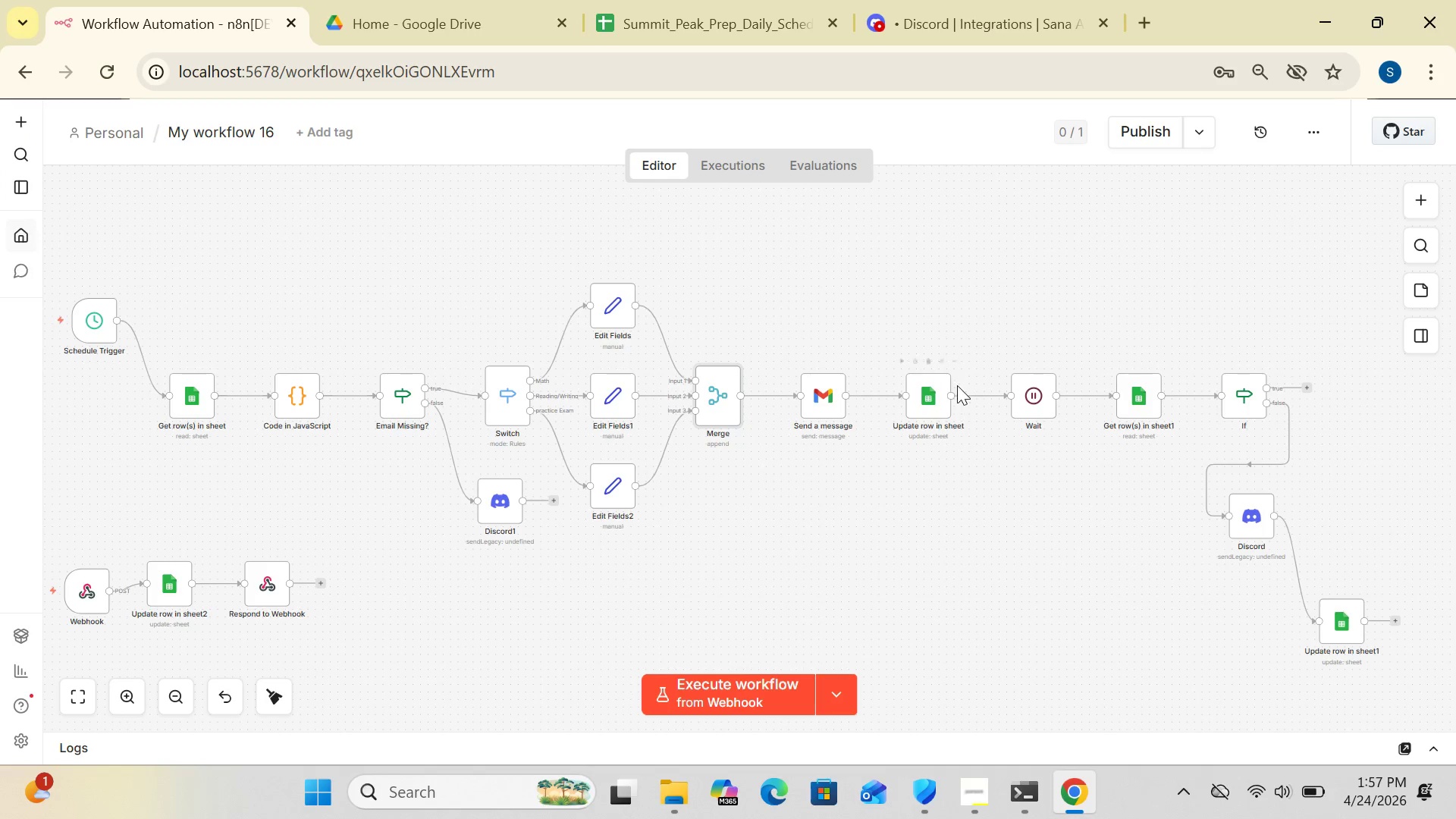 
double_click([924, 408])
 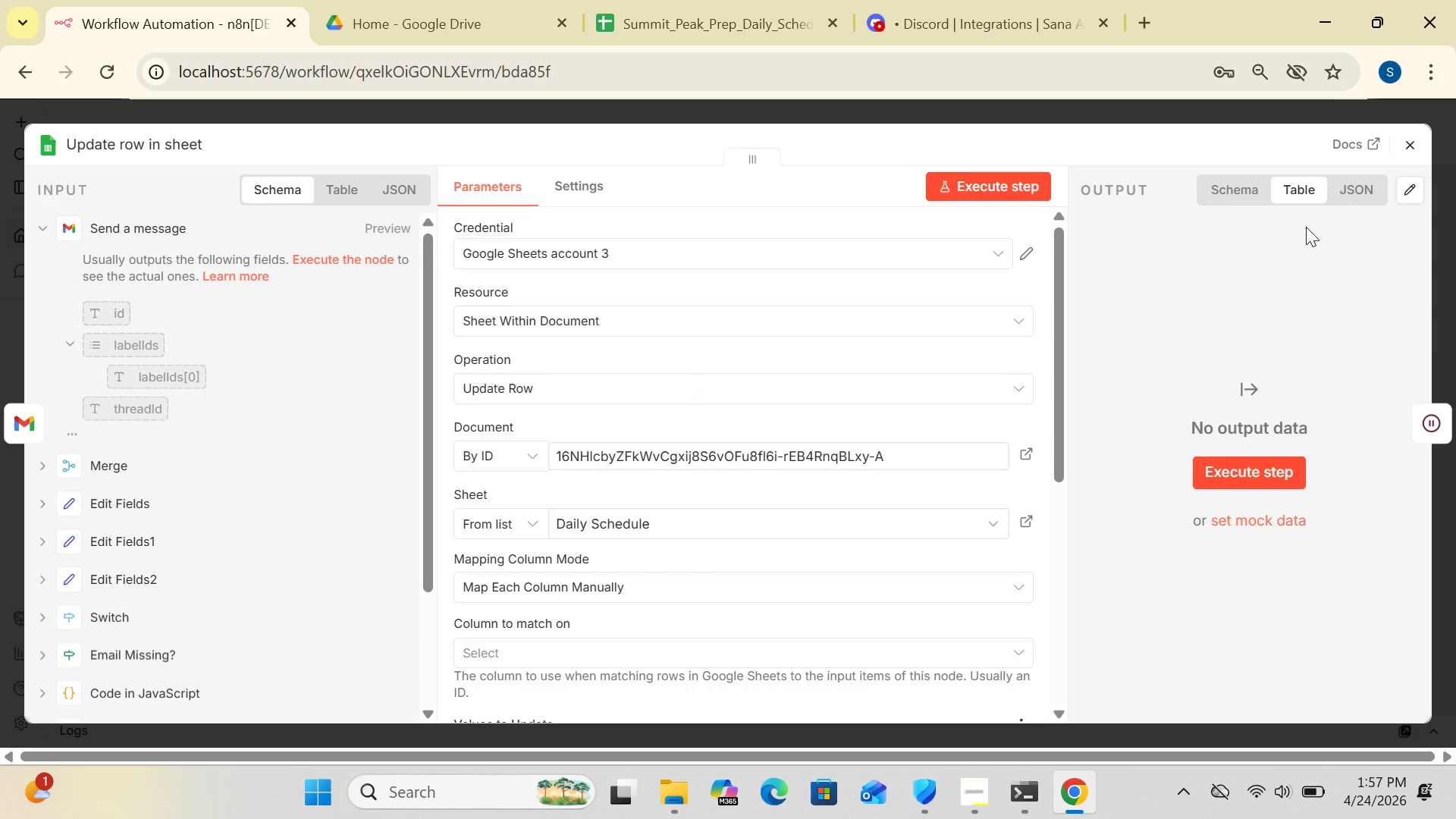 
left_click([1403, 147])
 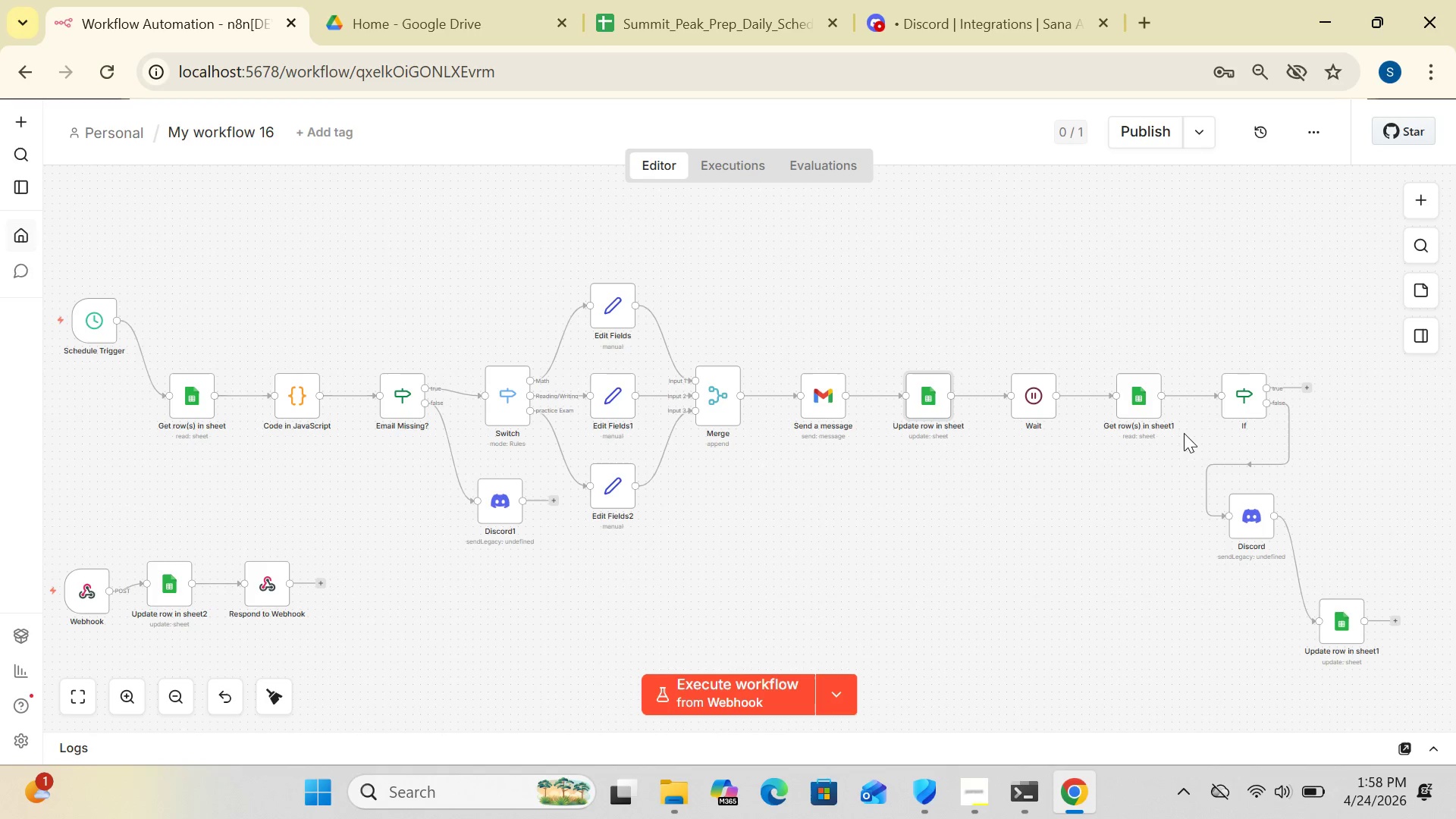 
left_click_drag(start_coordinate=[1250, 402], to_coordinate=[1213, 333])
 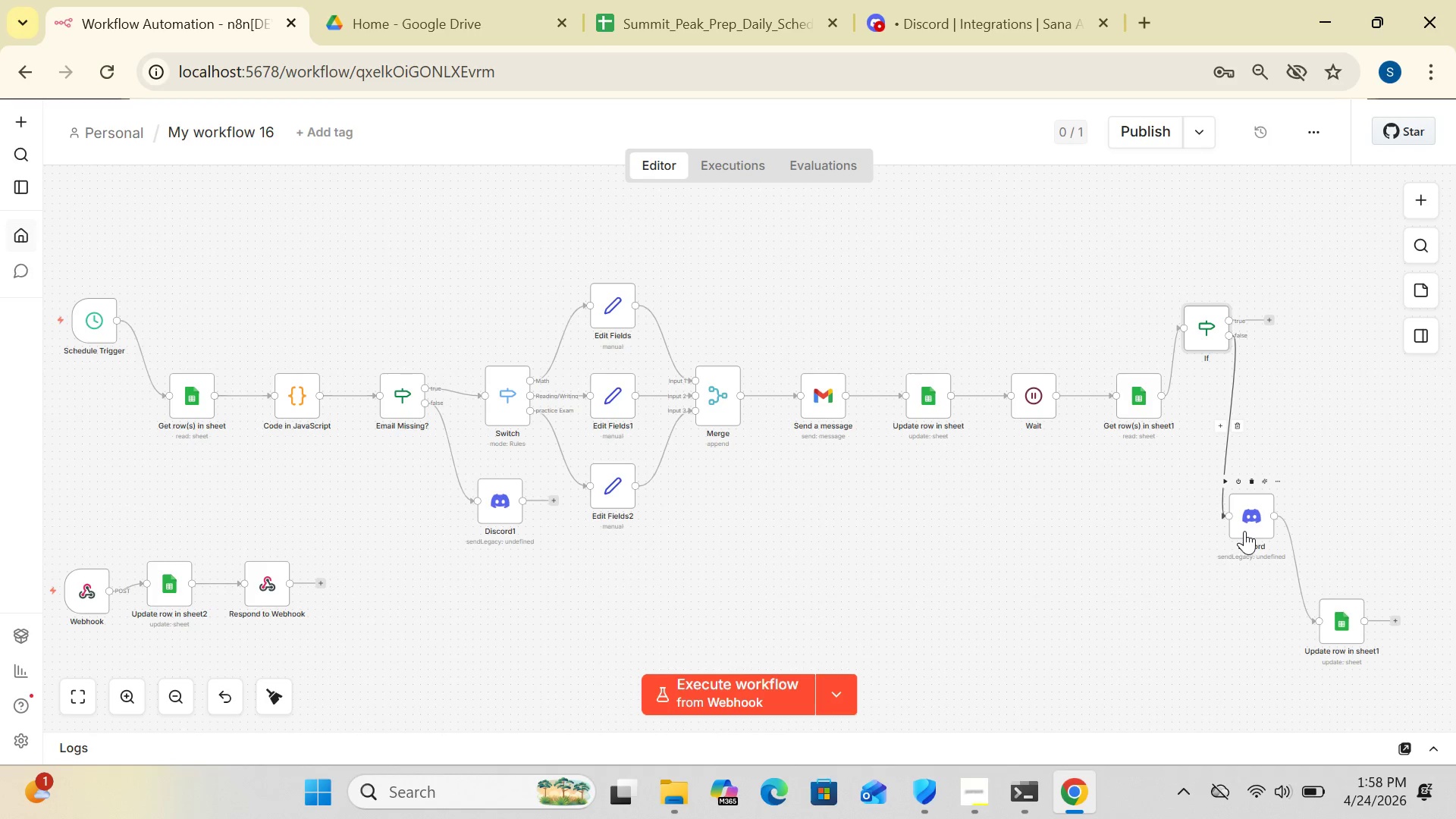 
left_click_drag(start_coordinate=[1249, 528], to_coordinate=[1272, 460])
 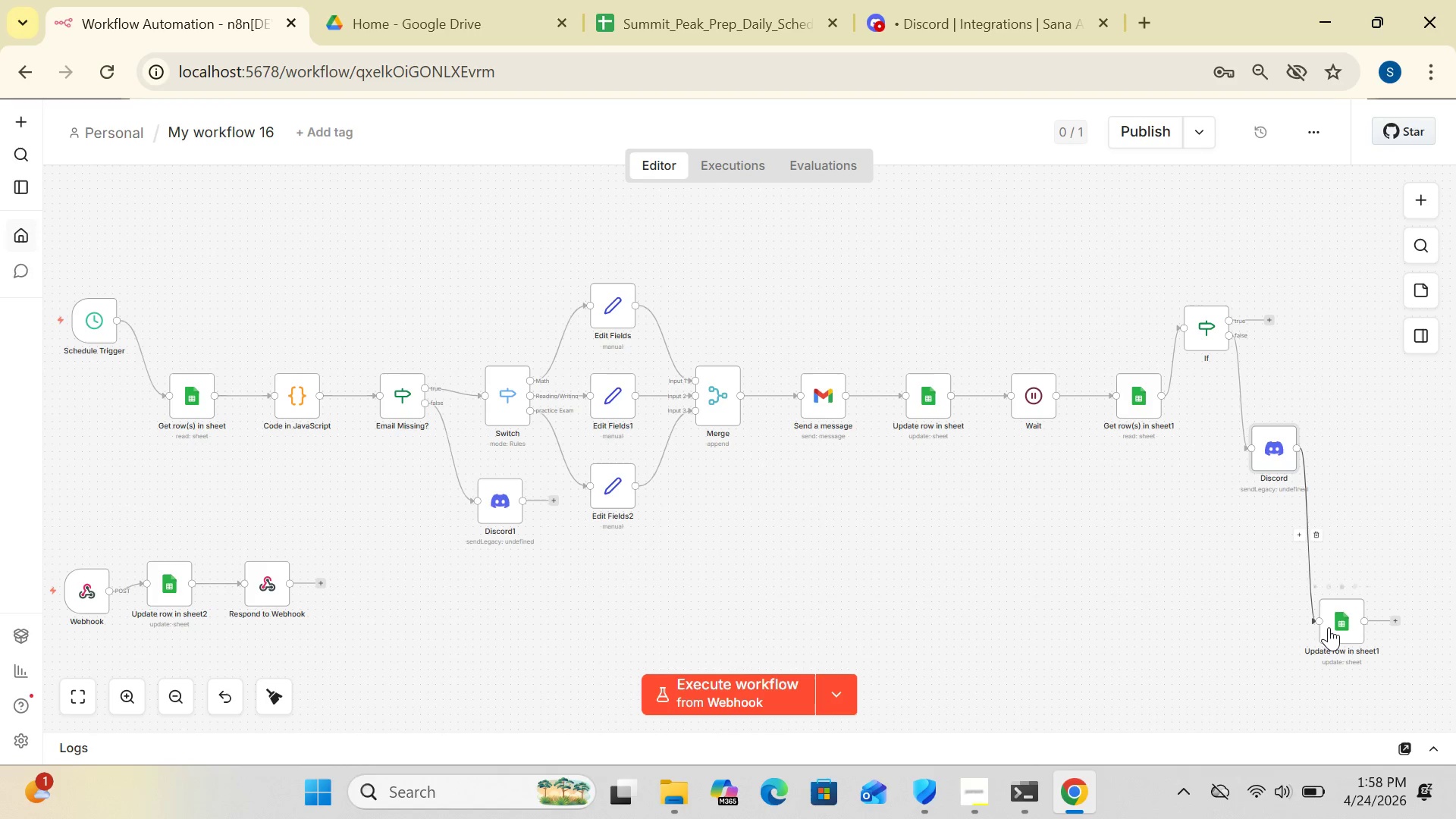 
left_click_drag(start_coordinate=[1329, 626], to_coordinate=[1347, 400])
 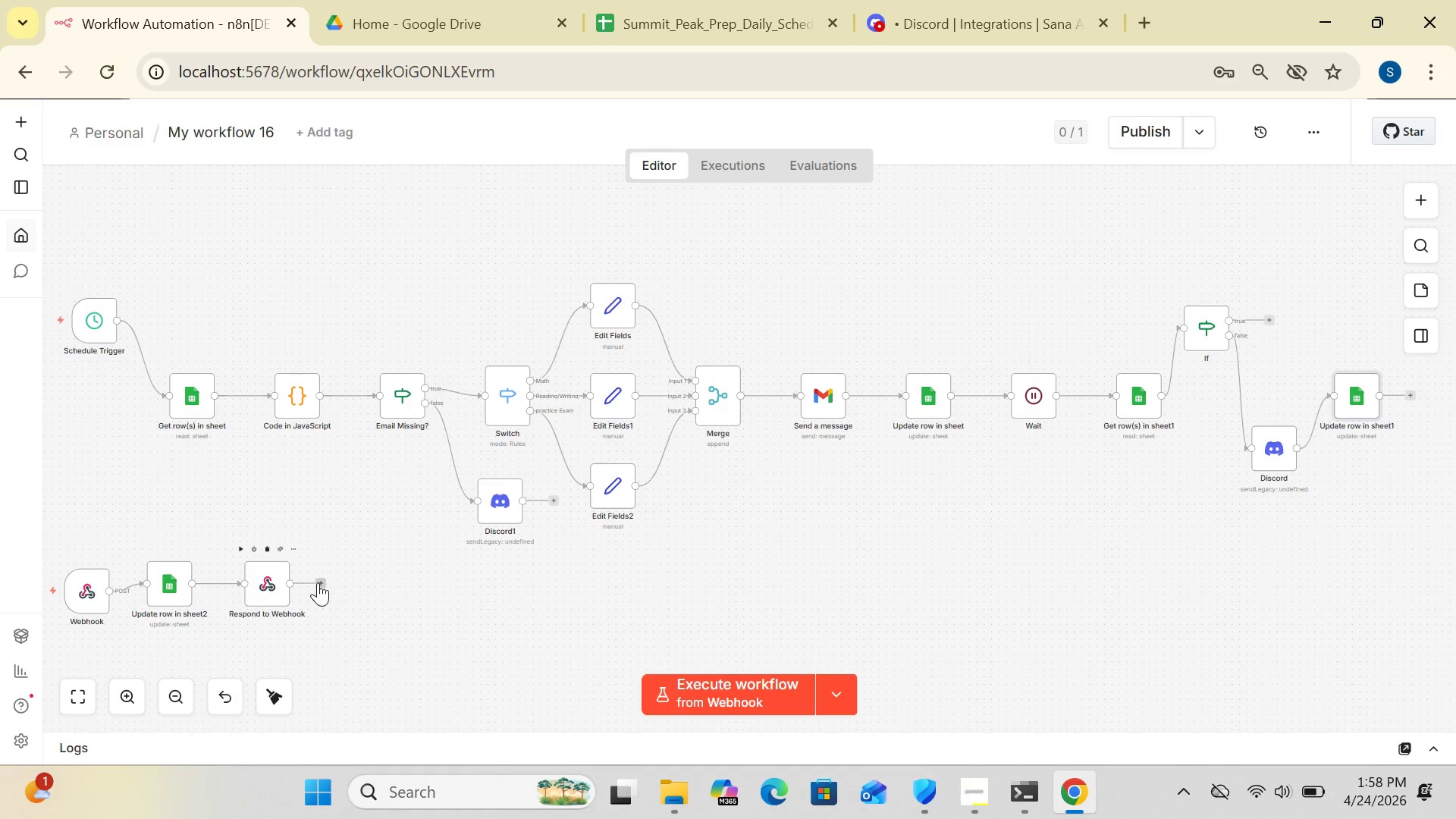 
double_click([271, 580])
 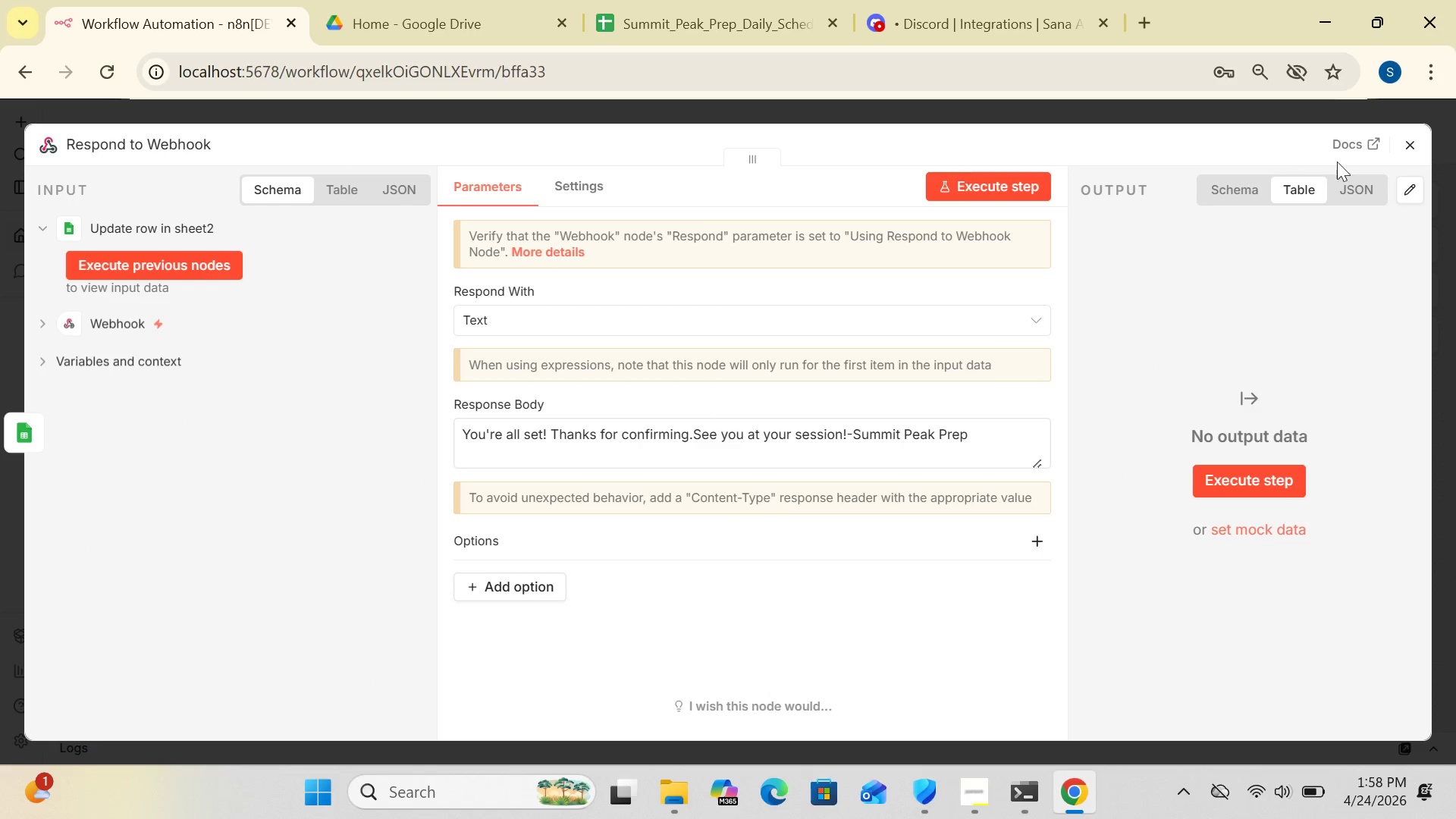 
wait(5.36)
 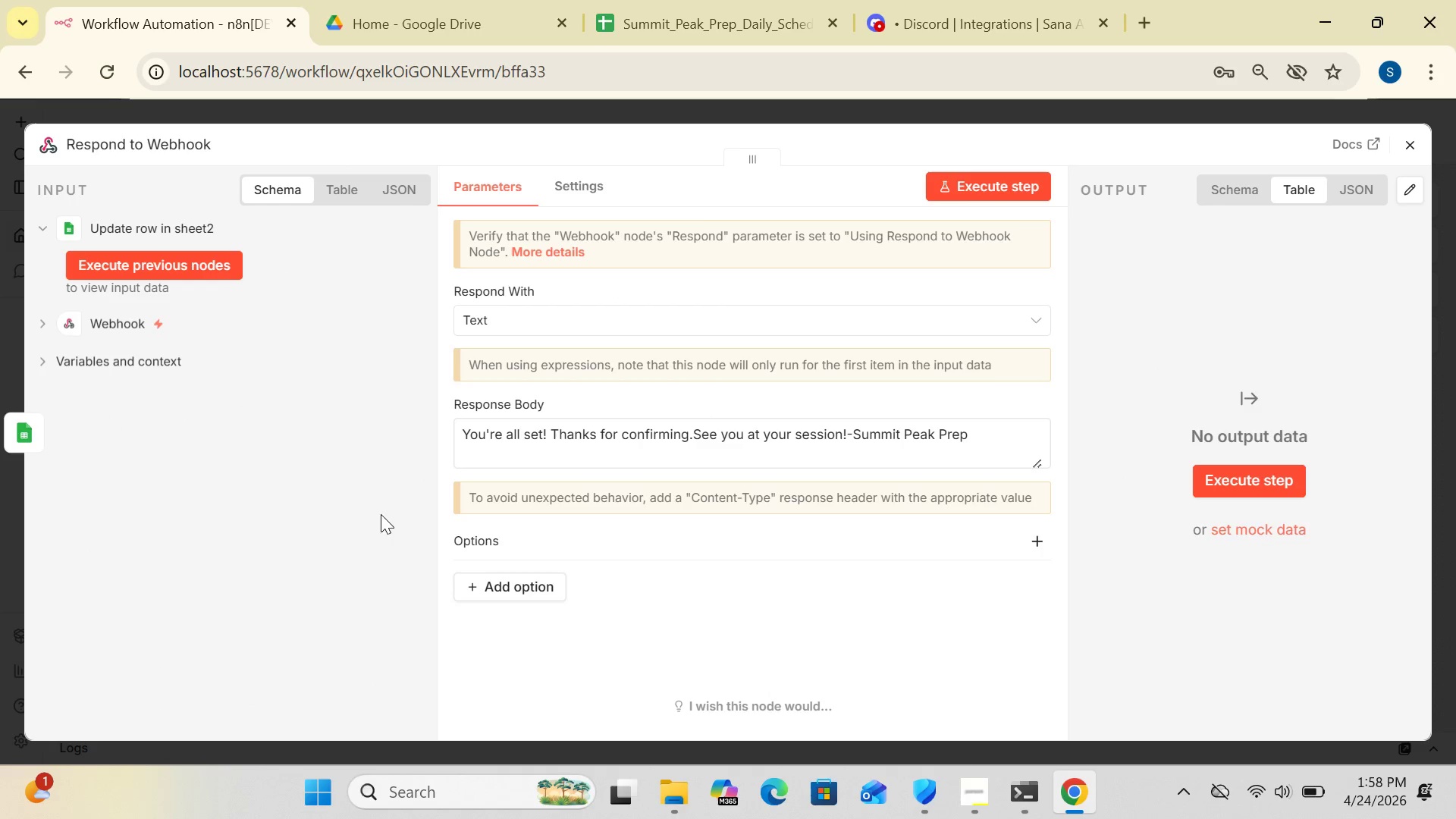 
left_click([1410, 146])
 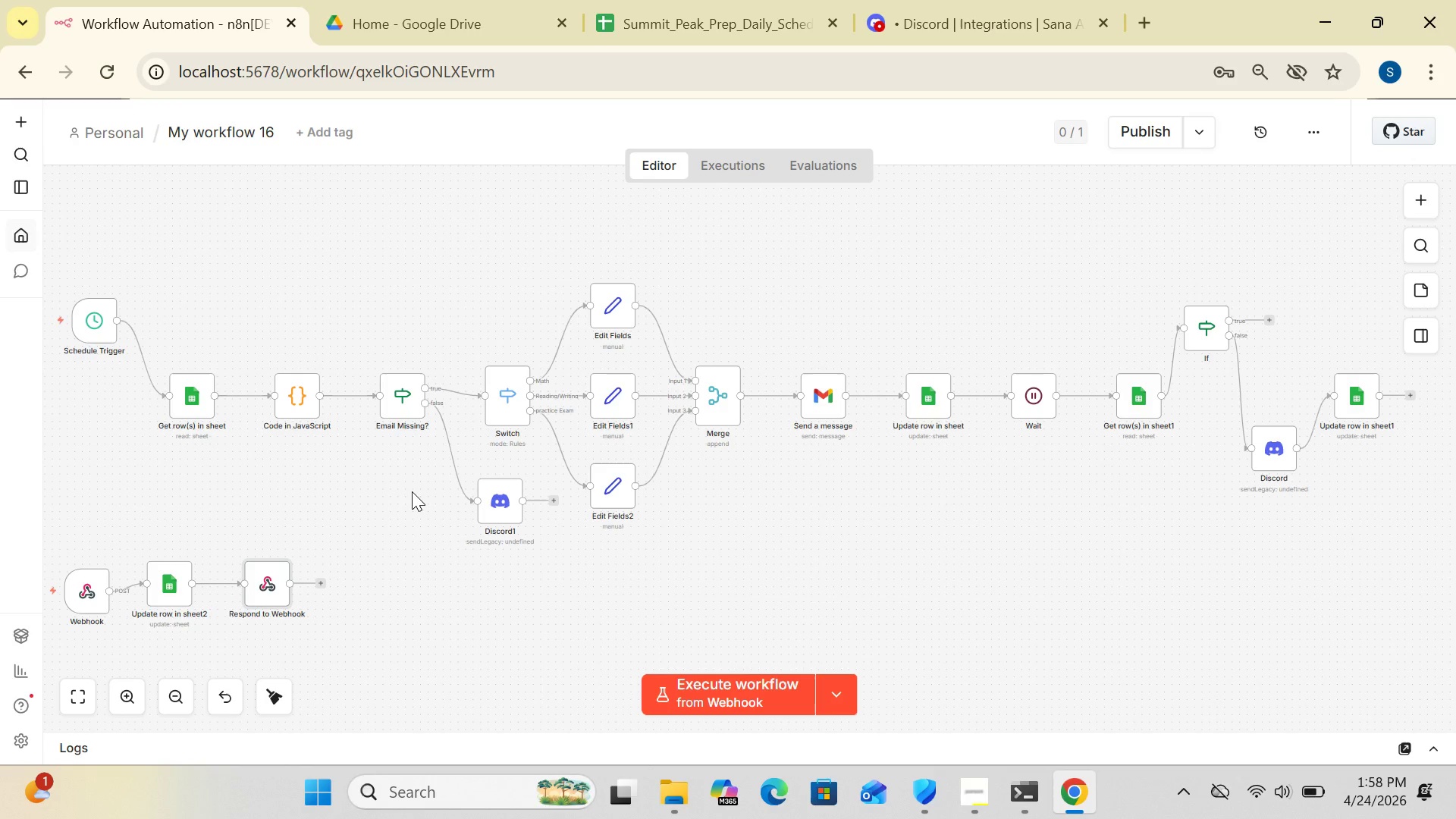 
wait(5.53)
 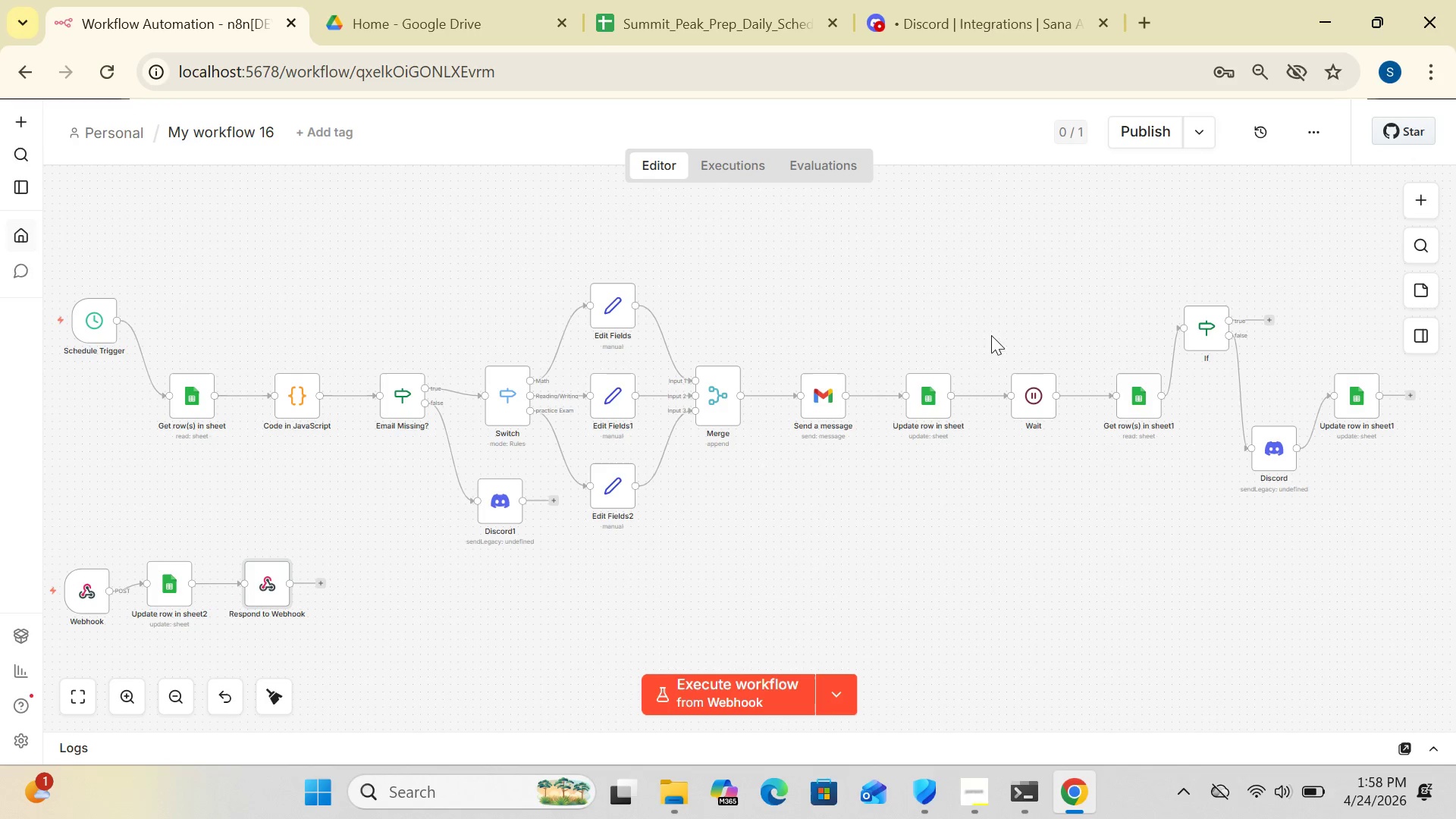 
double_click([403, 392])
 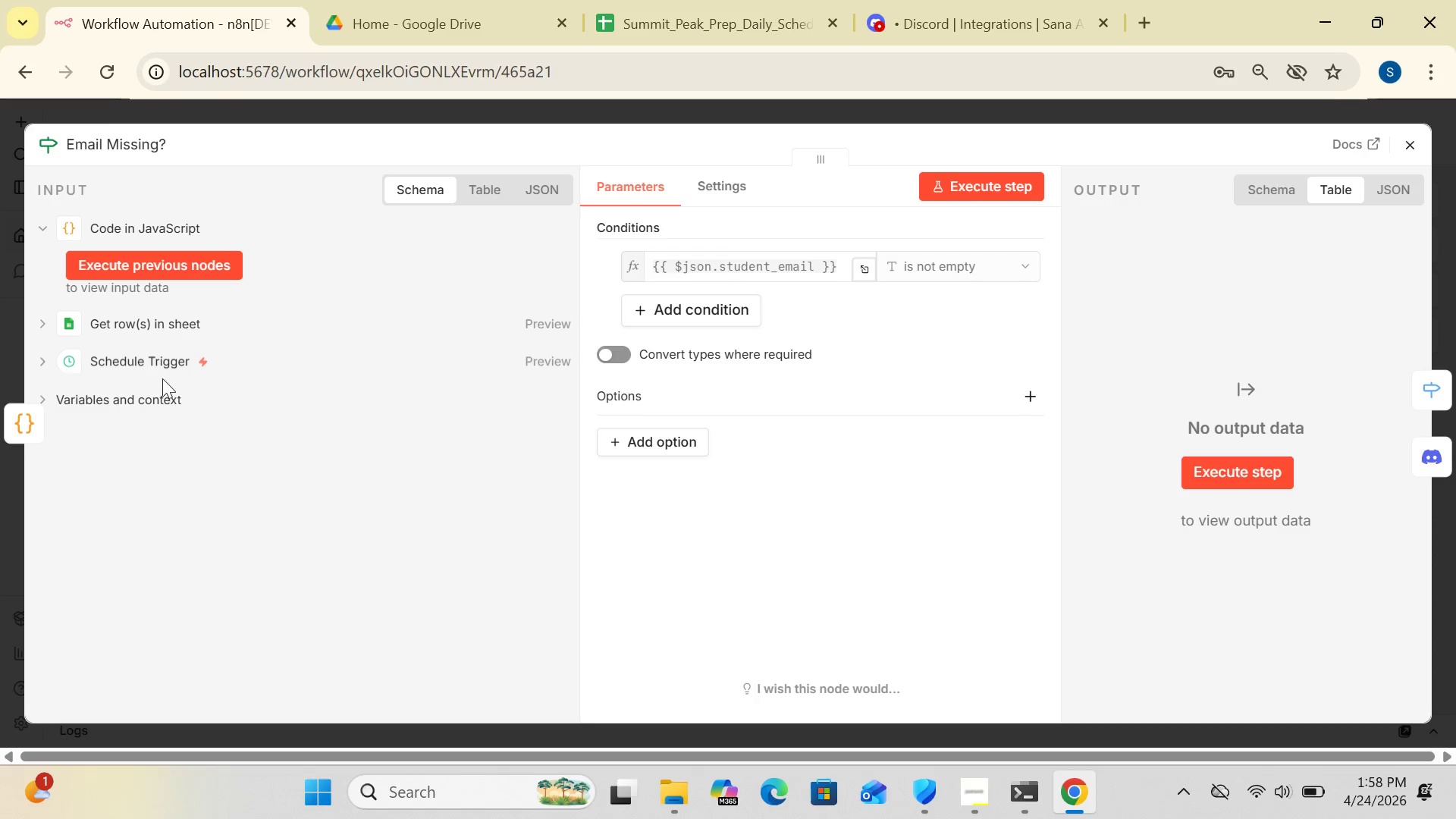 
wait(6.36)
 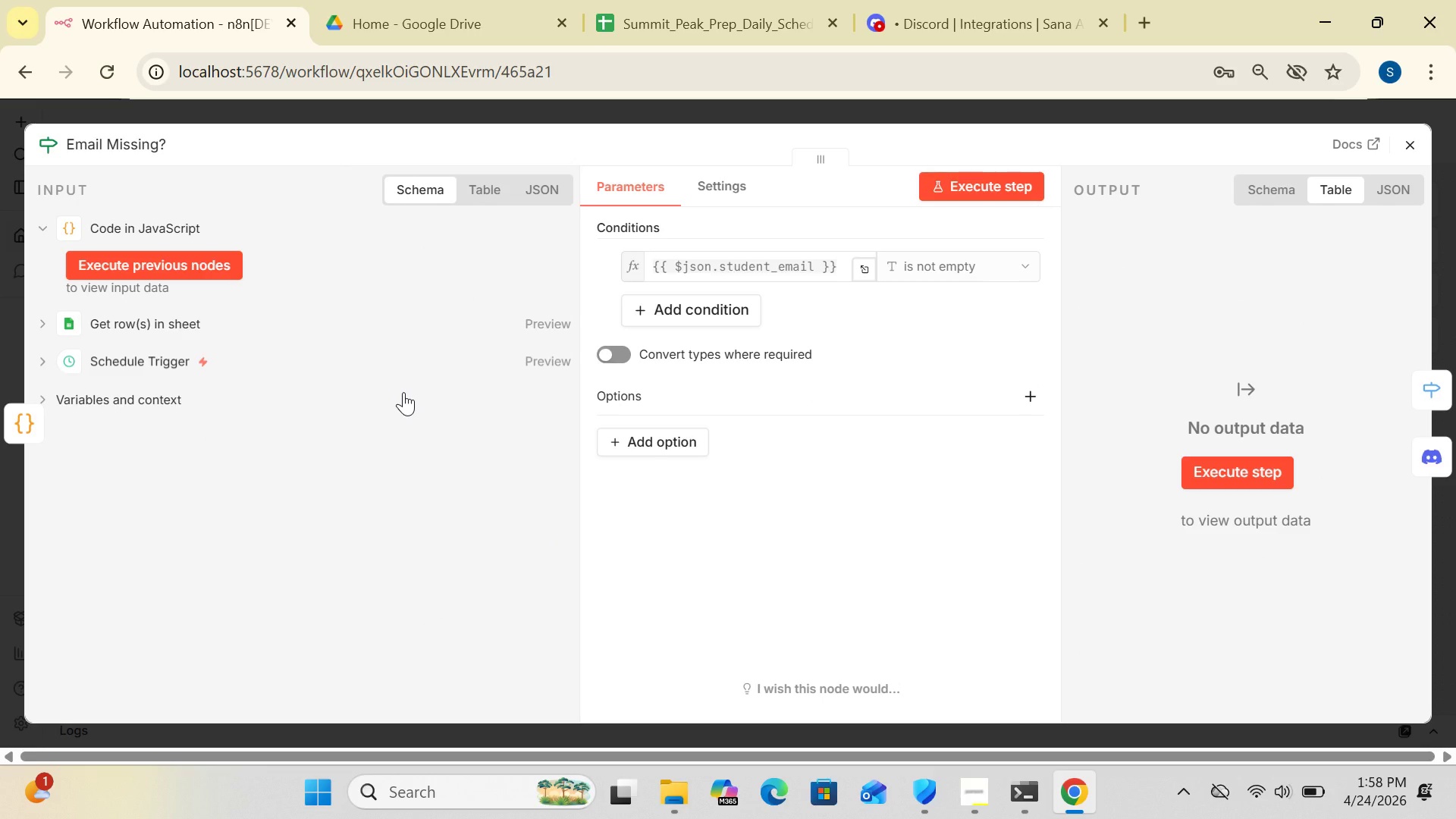 
left_click([75, 324])
 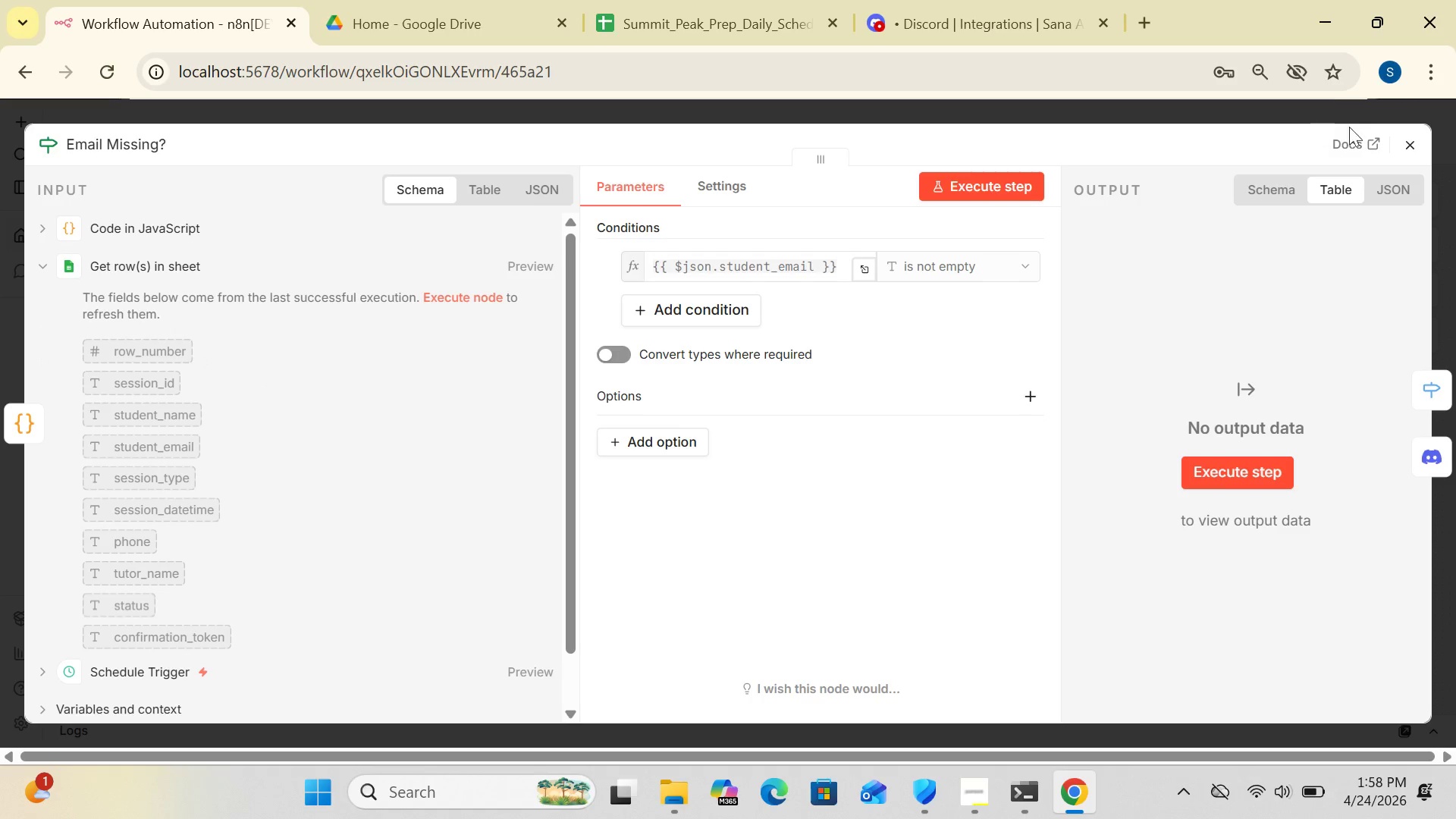 
left_click([1410, 141])
 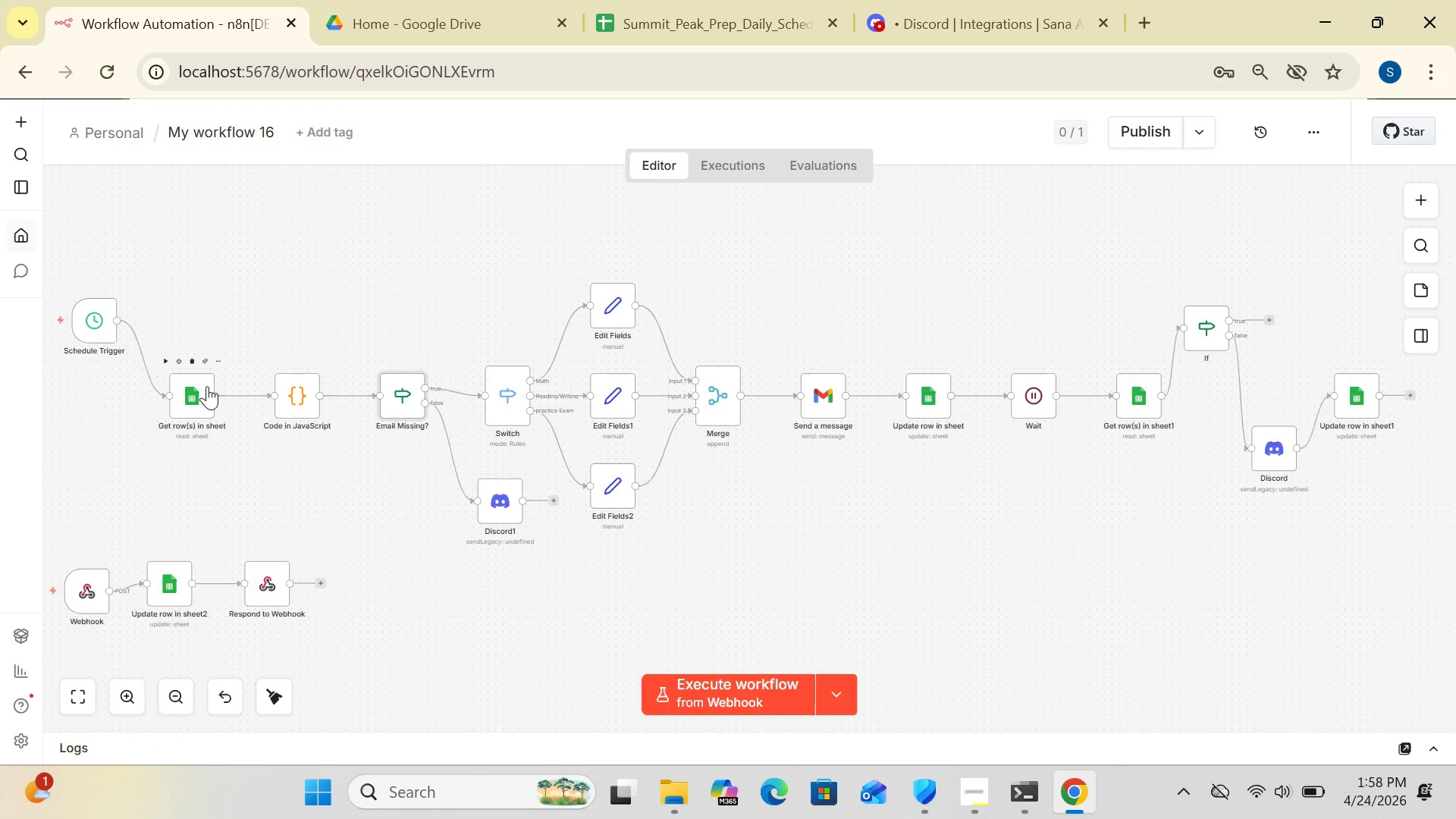 
double_click([200, 389])
 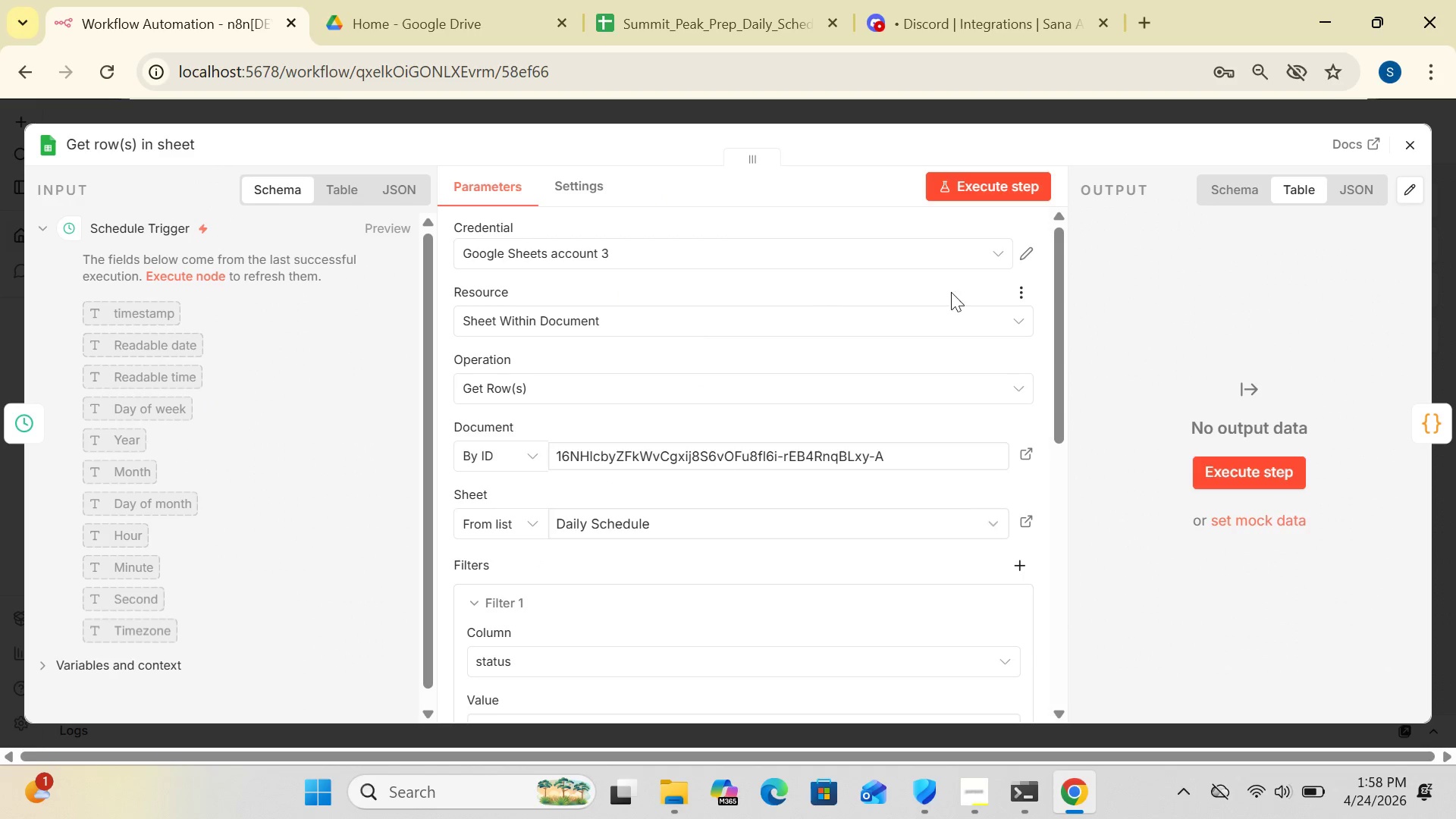 
left_click_drag(start_coordinate=[1063, 311], to_coordinate=[1054, 632])
 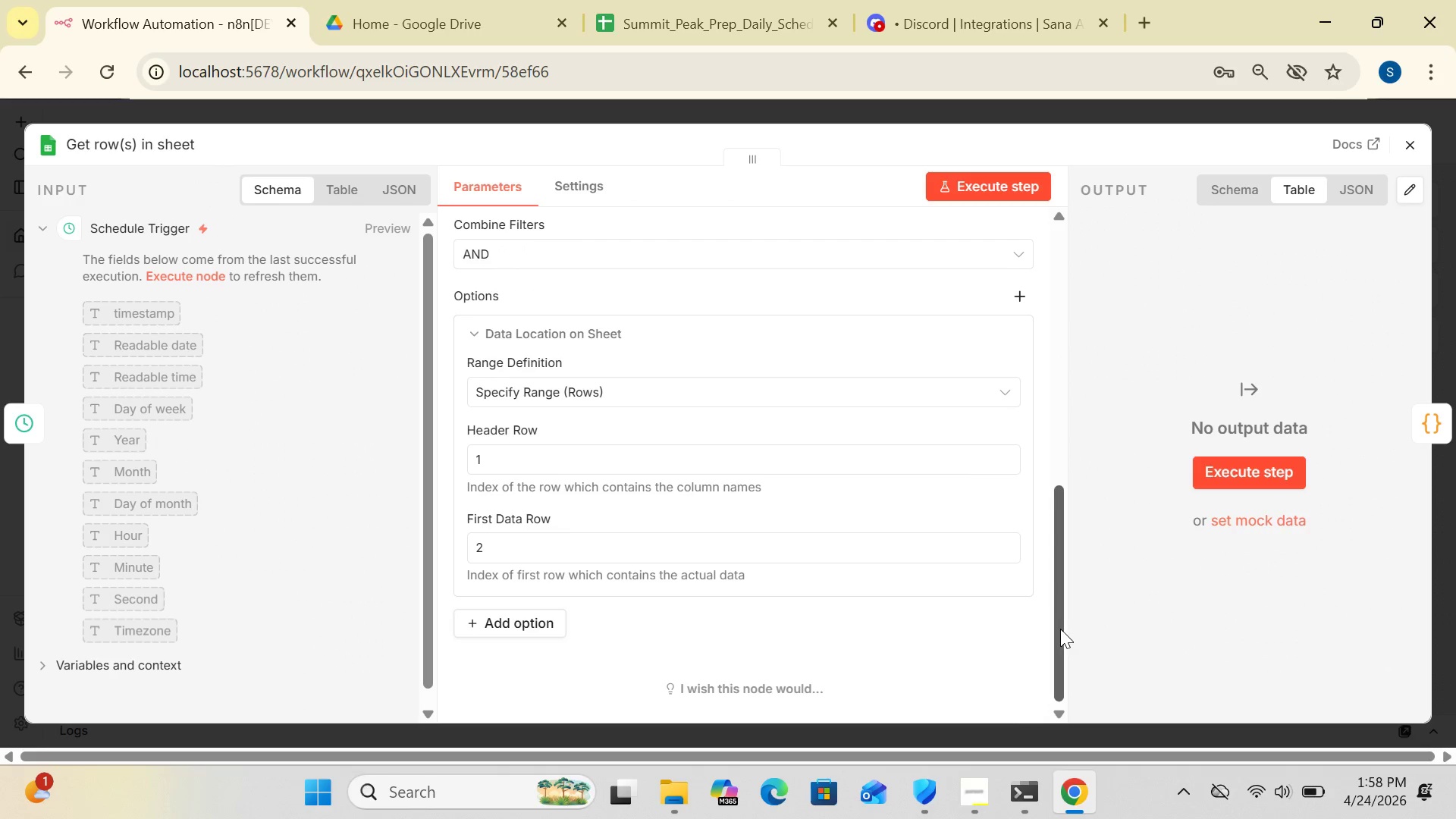 
left_click_drag(start_coordinate=[1060, 629], to_coordinate=[1050, 531])
 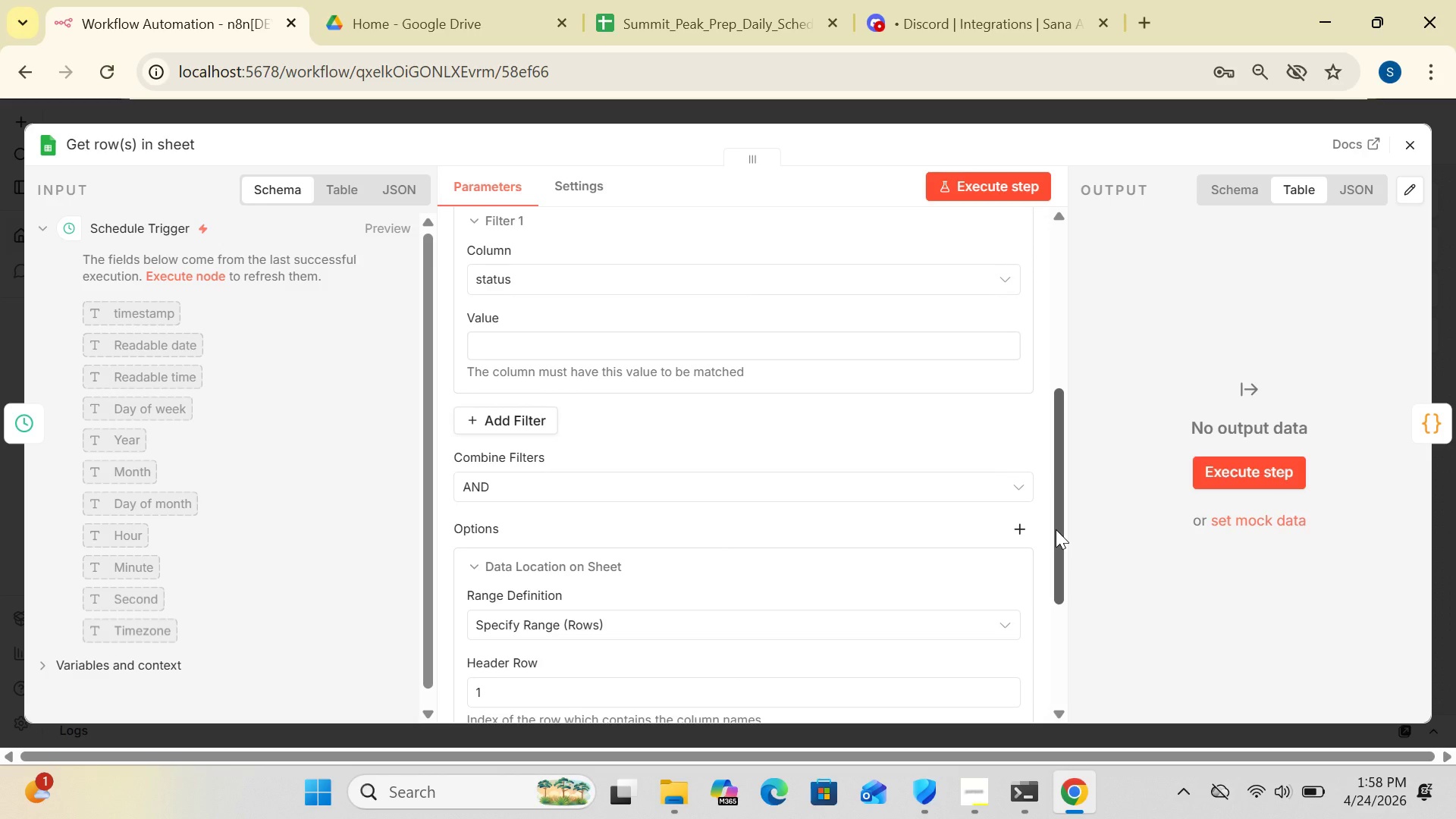 
left_click_drag(start_coordinate=[1056, 529], to_coordinate=[1047, 348])
 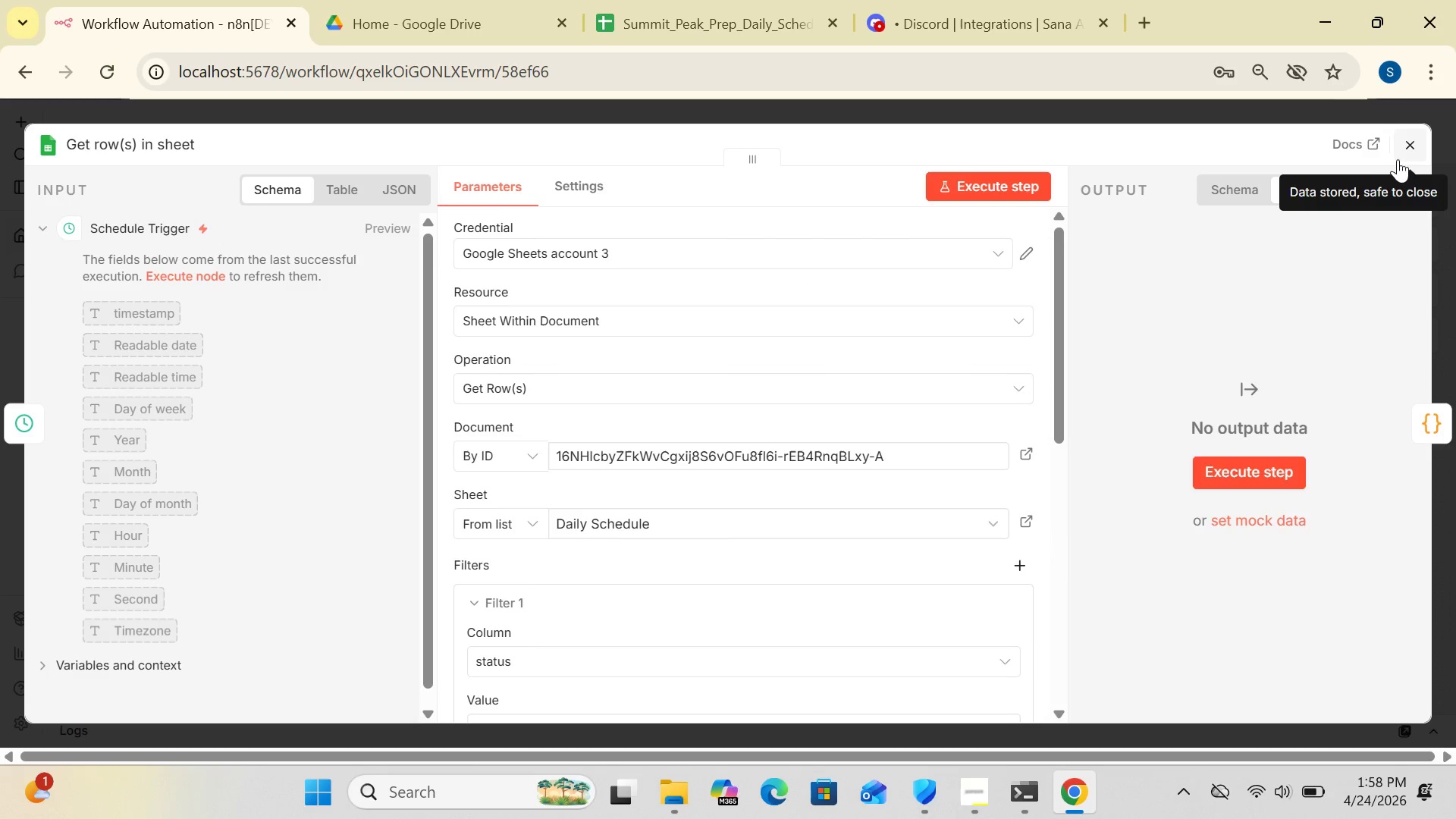 
left_click([1410, 145])
 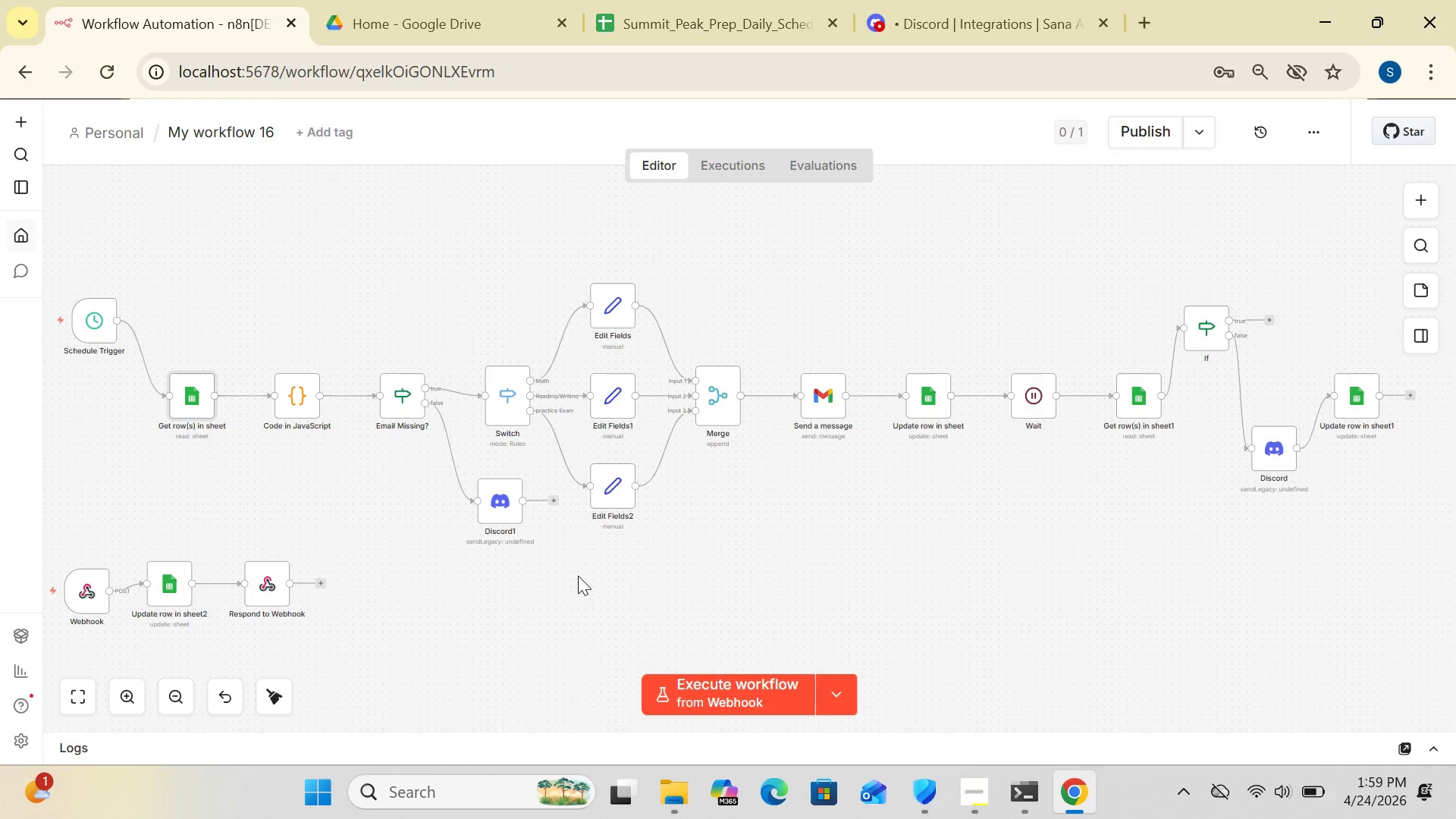 
wait(5.52)
 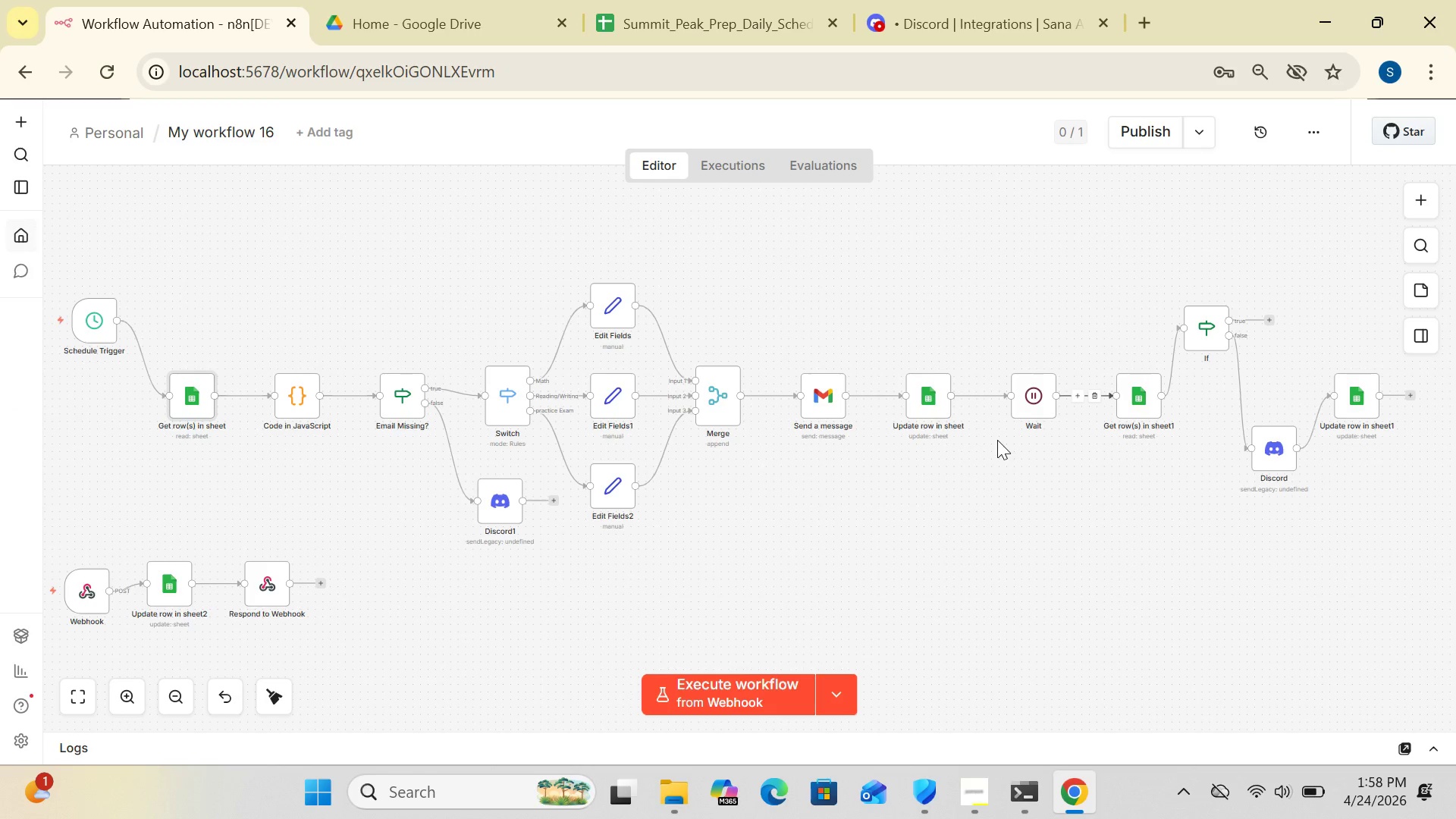 
double_click([499, 520])
 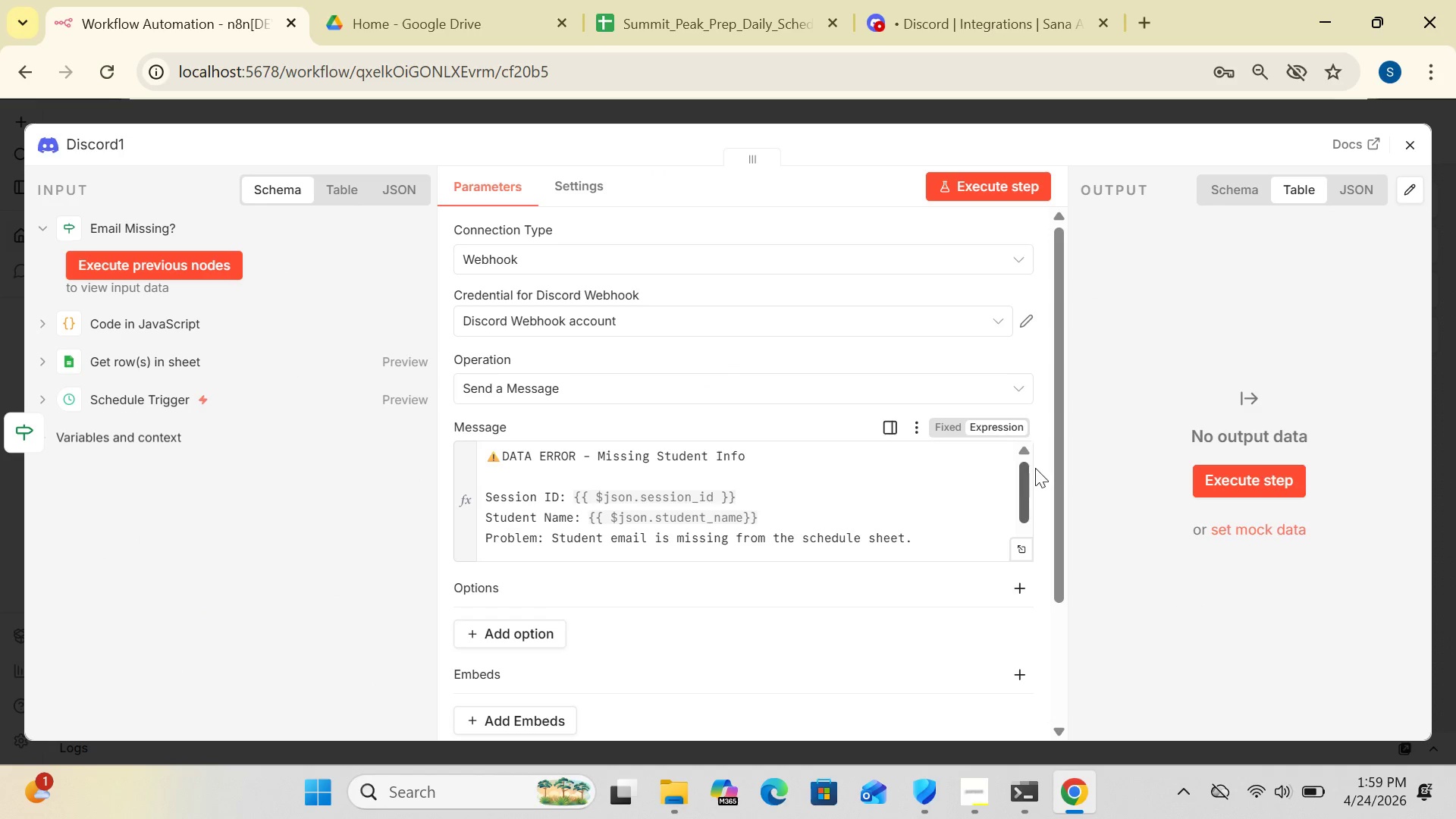 
left_click_drag(start_coordinate=[1059, 471], to_coordinate=[1047, 426])
 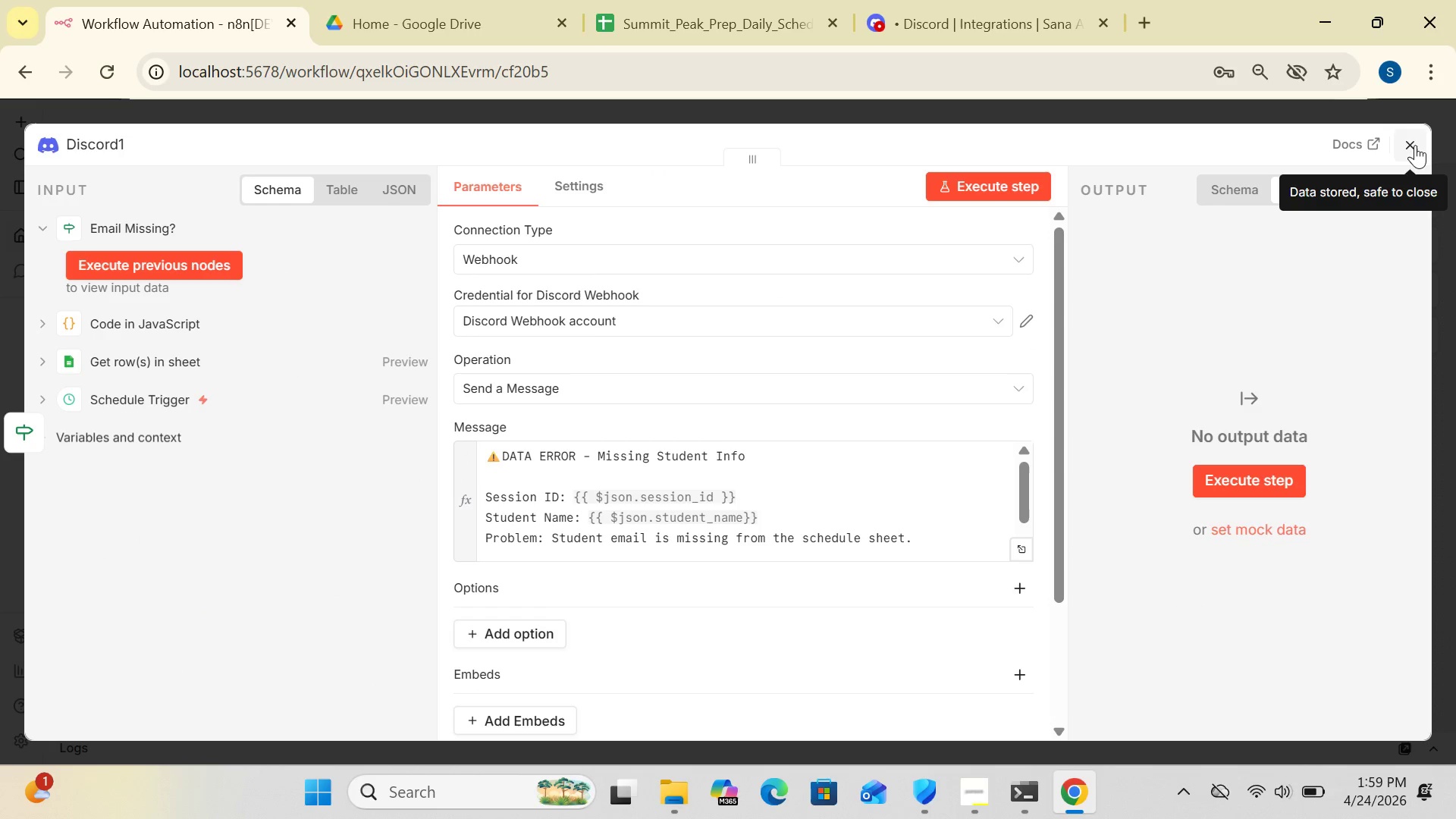 
left_click([1411, 145])
 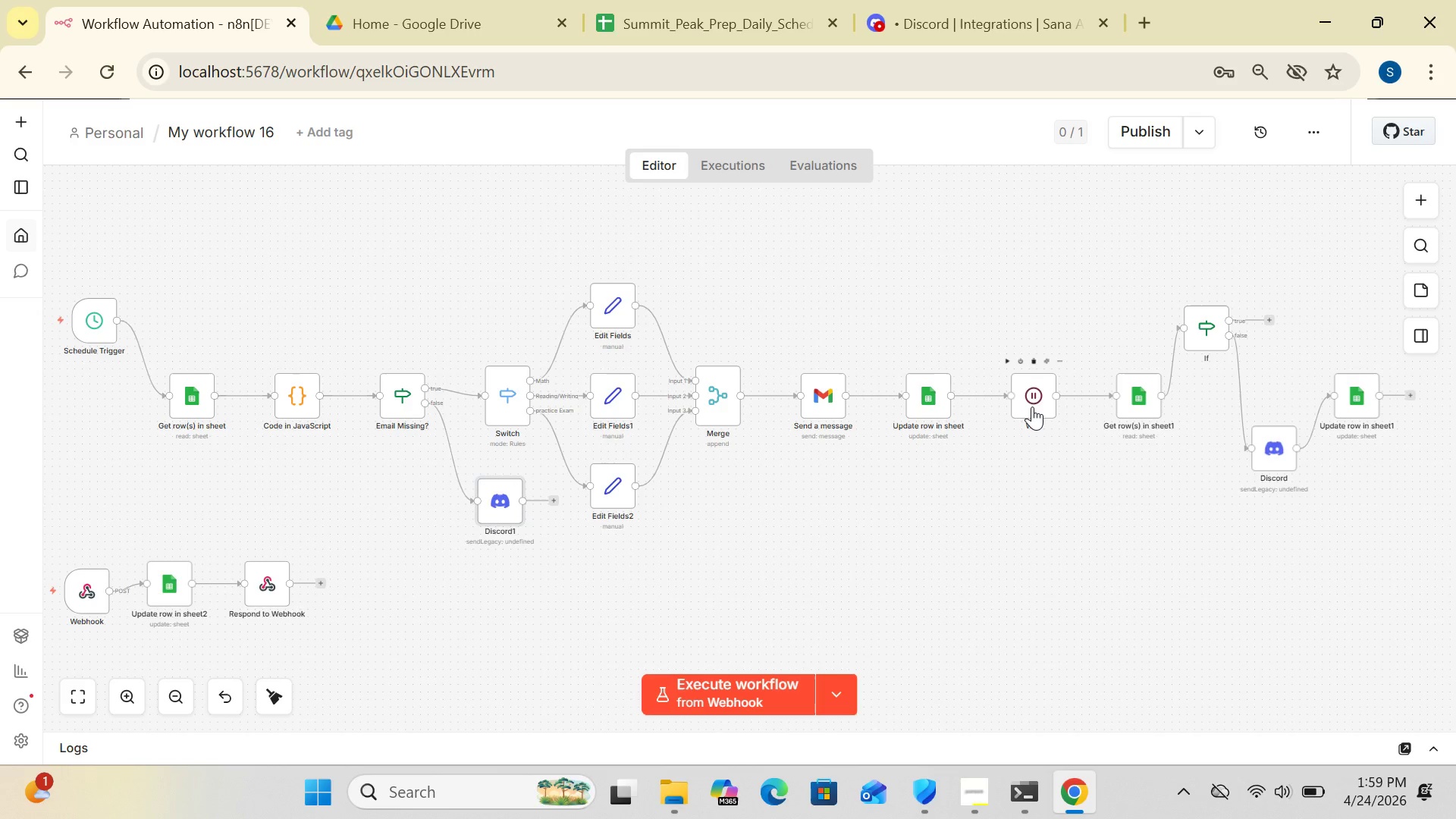 
double_click([1031, 406])
 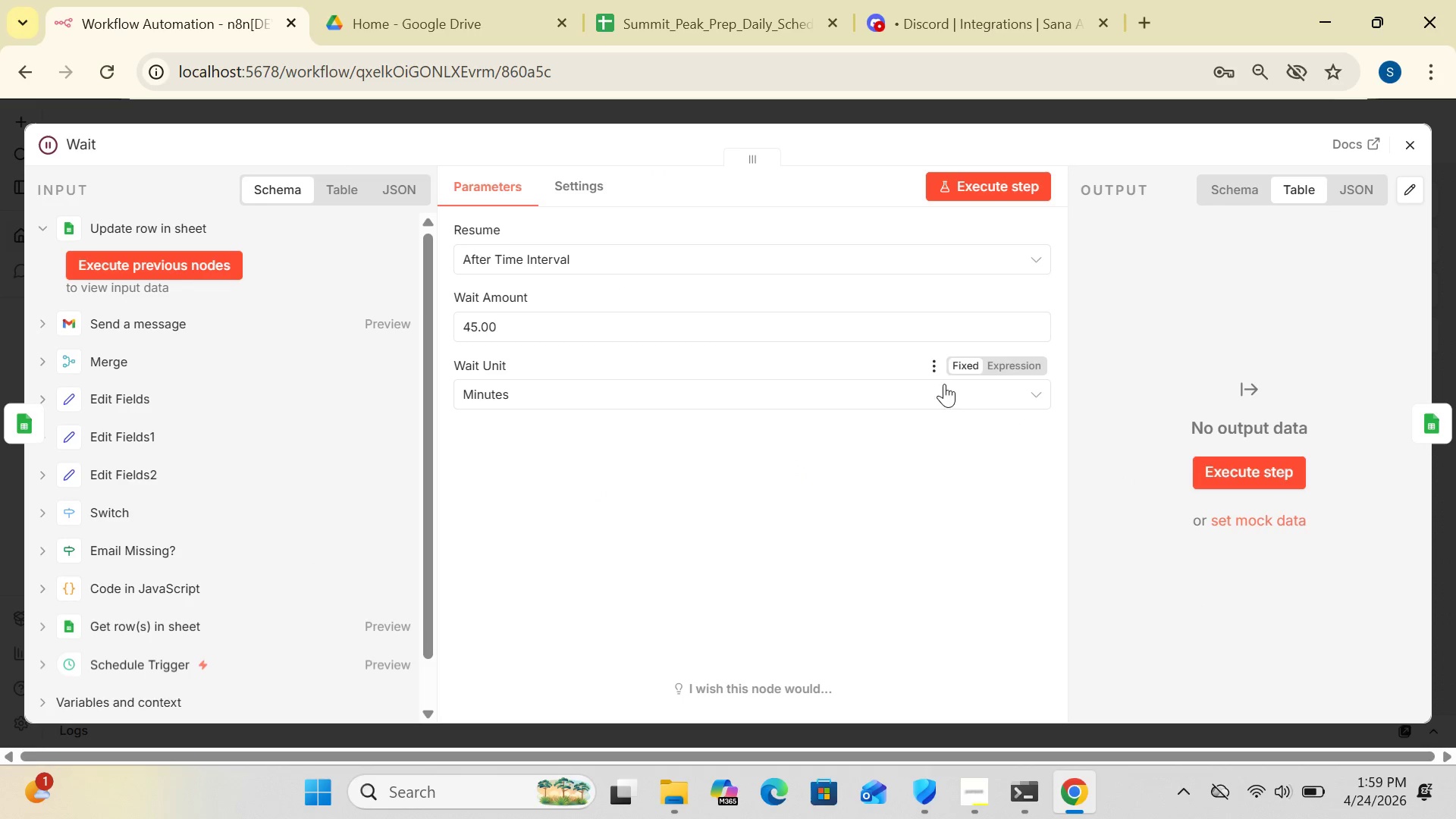 
wait(5.64)
 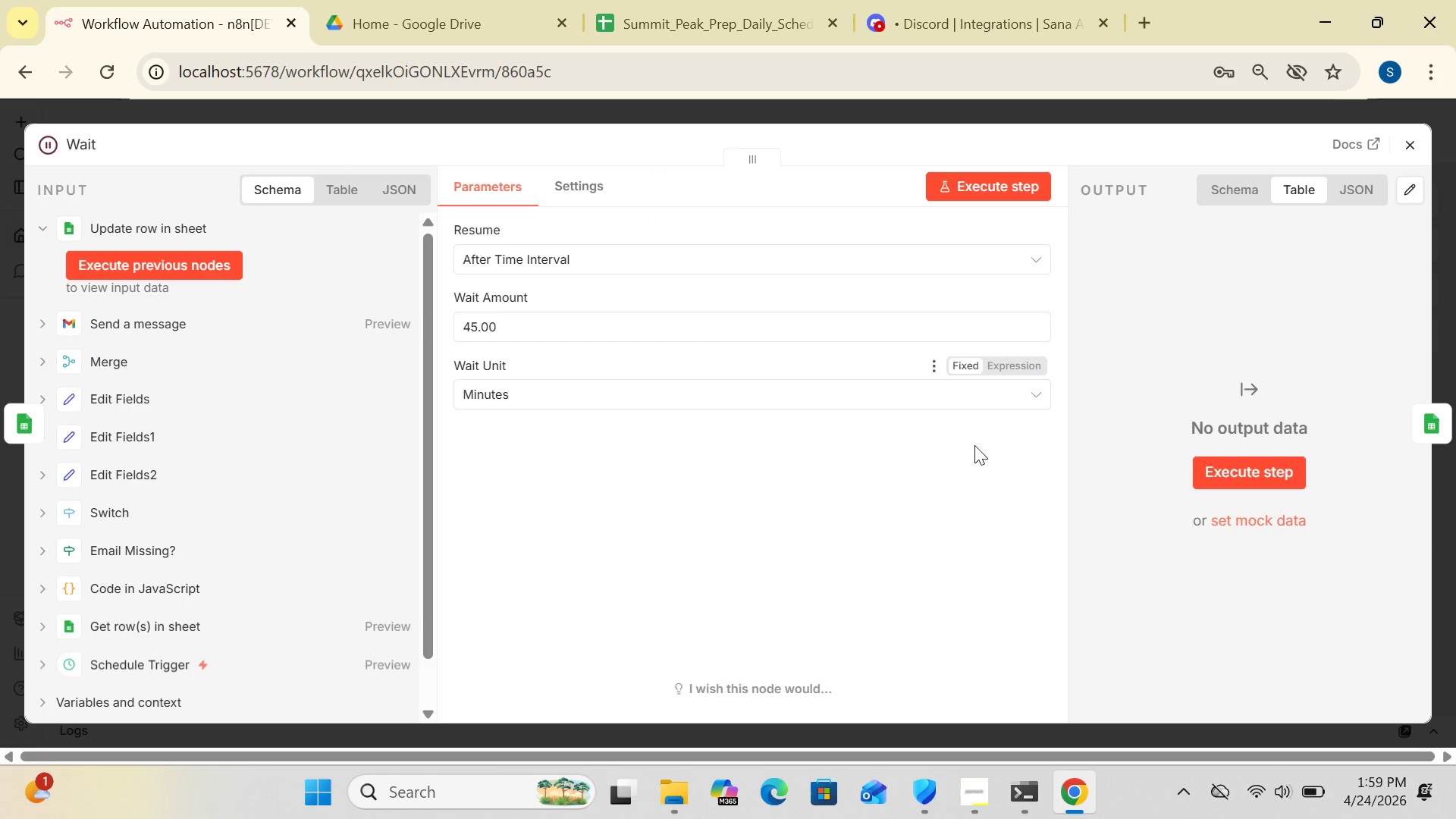 
left_click([1037, 395])
 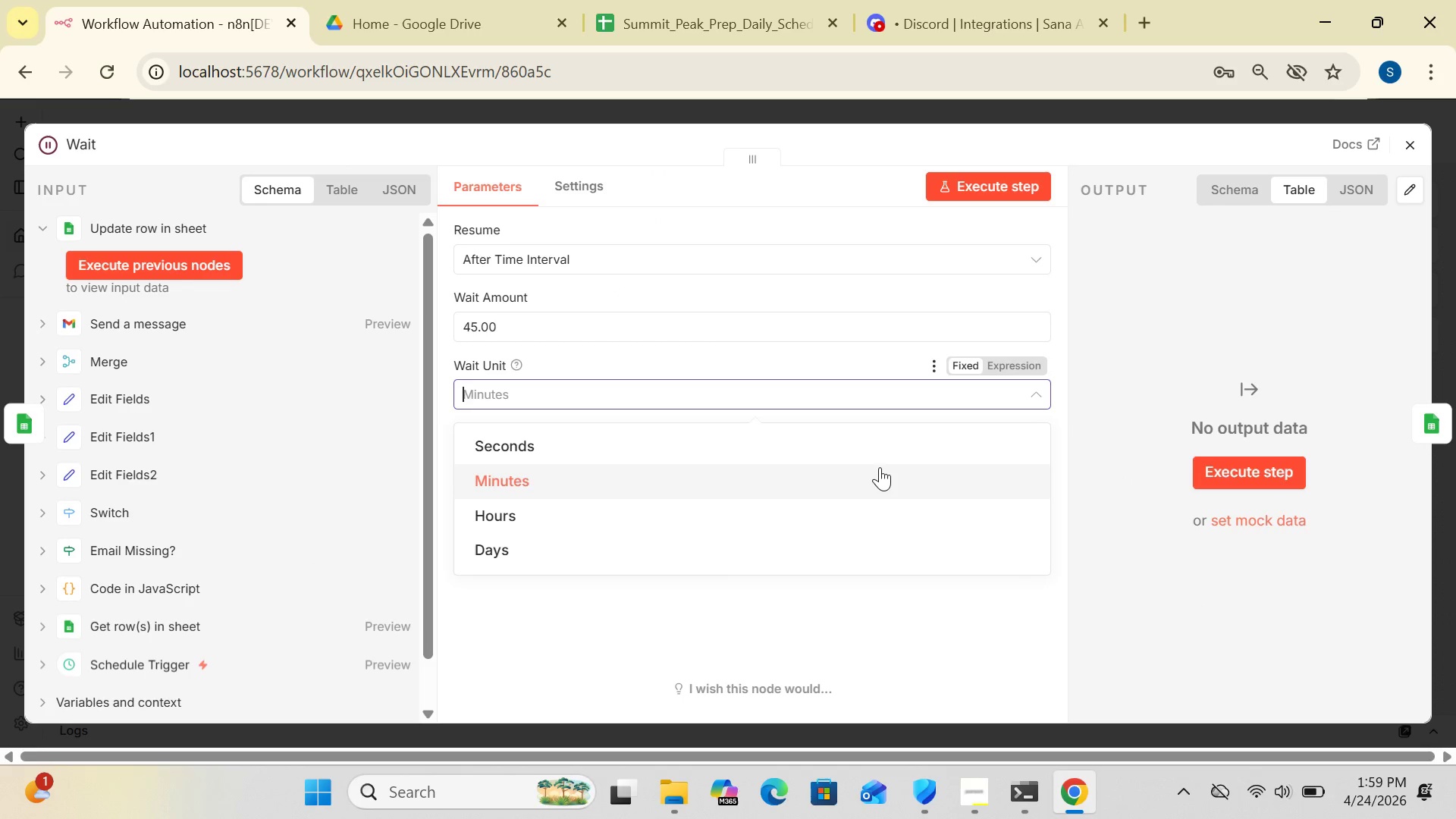 
left_click([880, 467])
 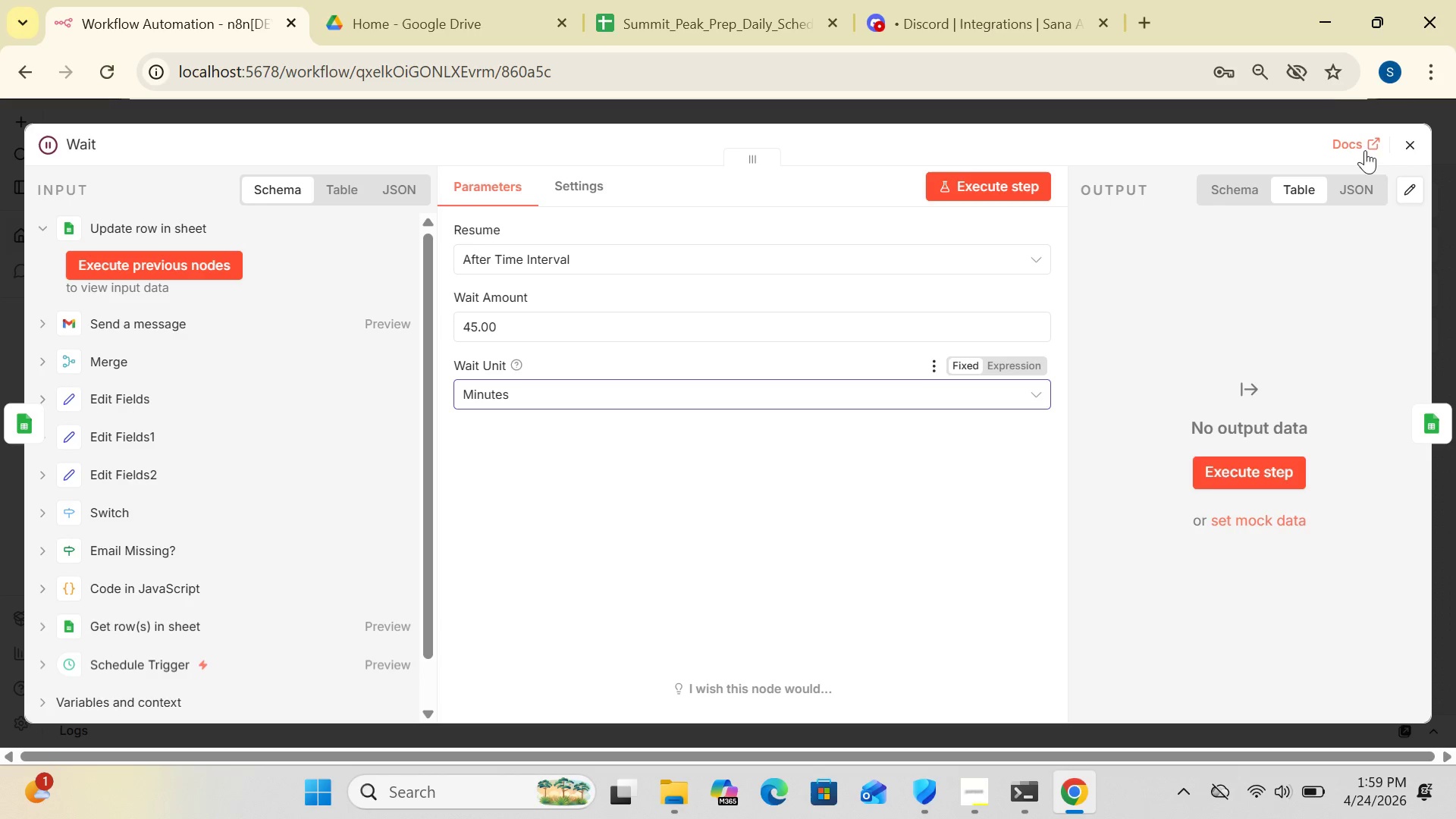 
left_click([1413, 144])
 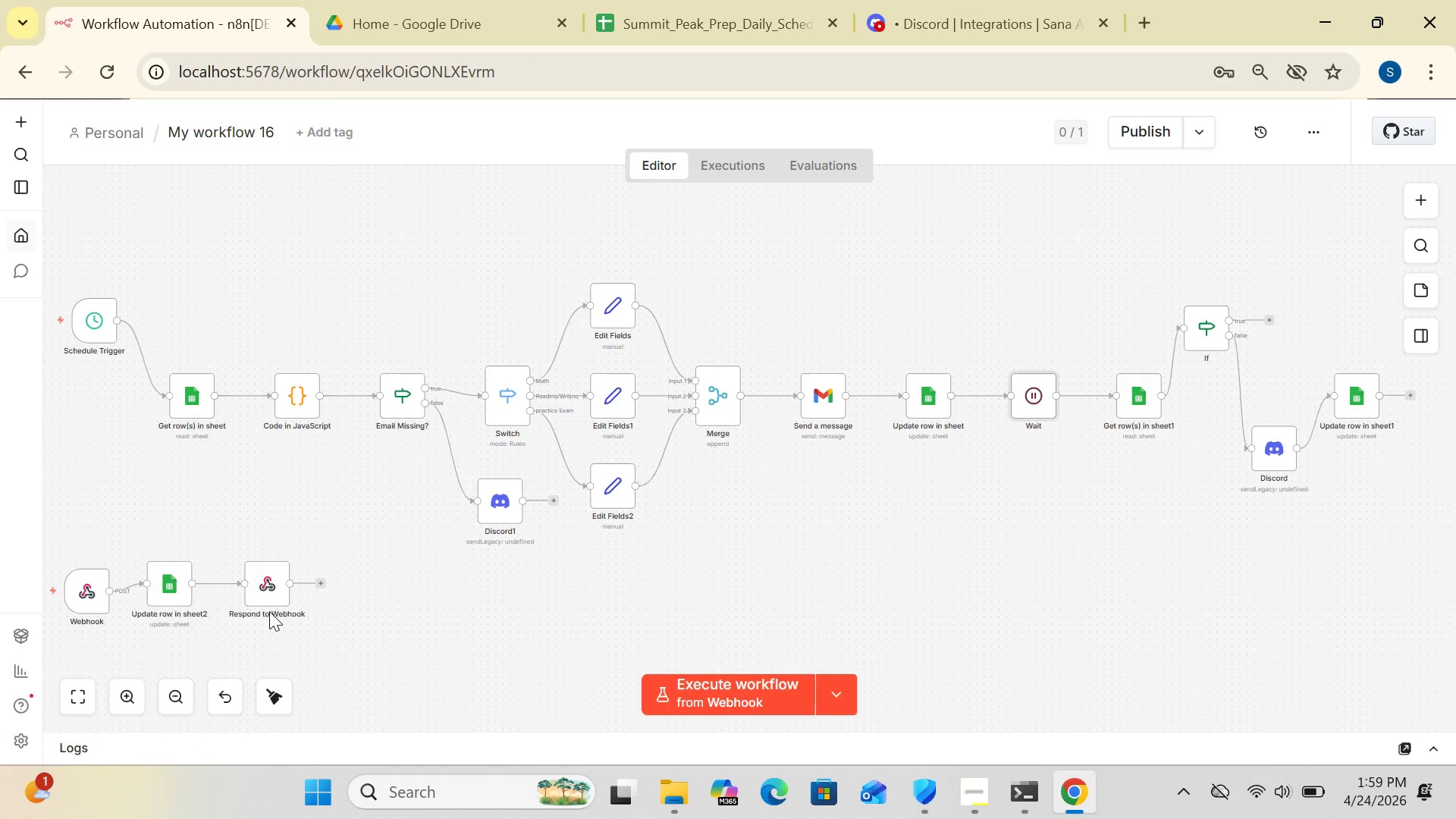 
double_click([258, 593])
 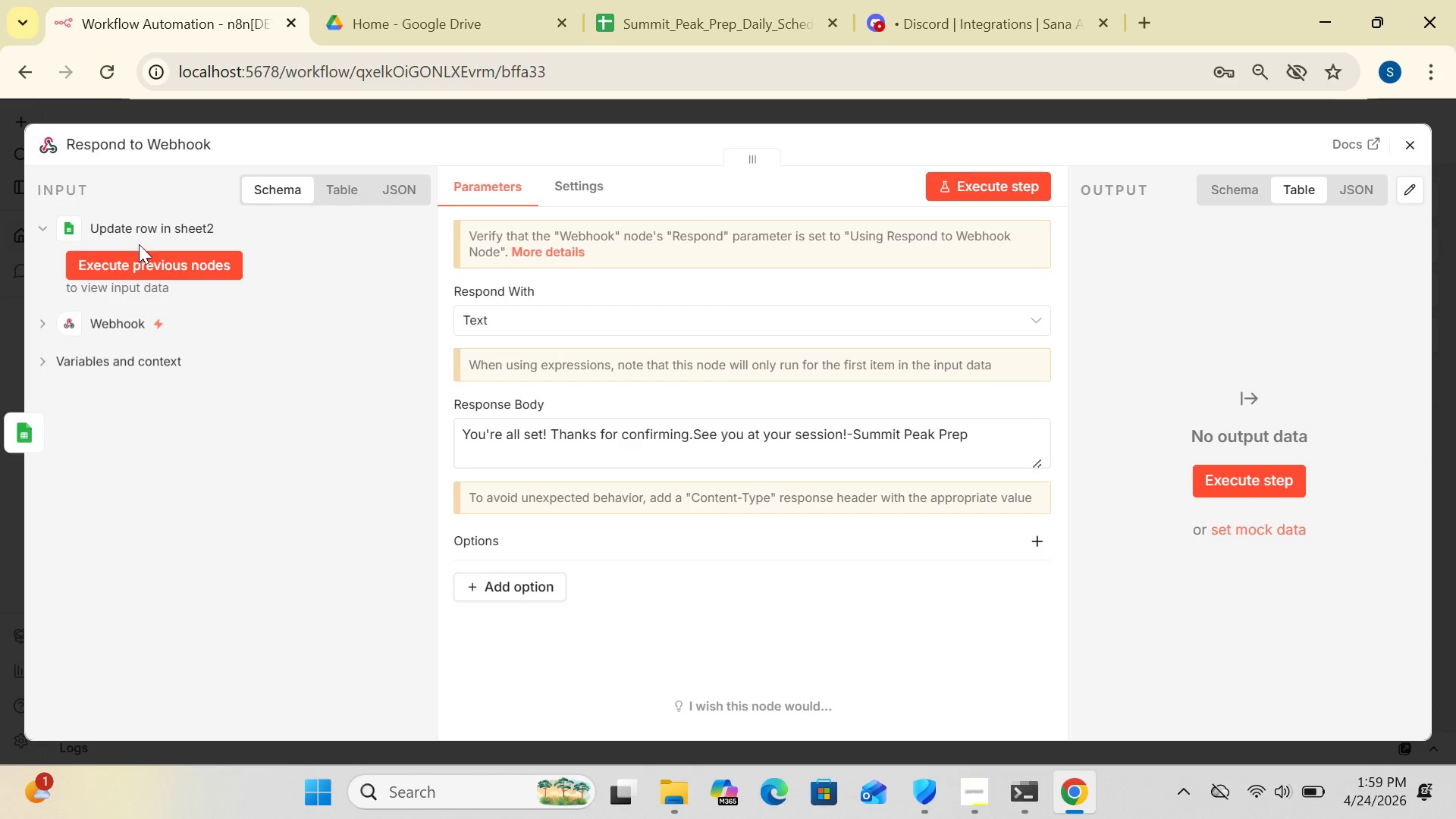 
wait(6.53)
 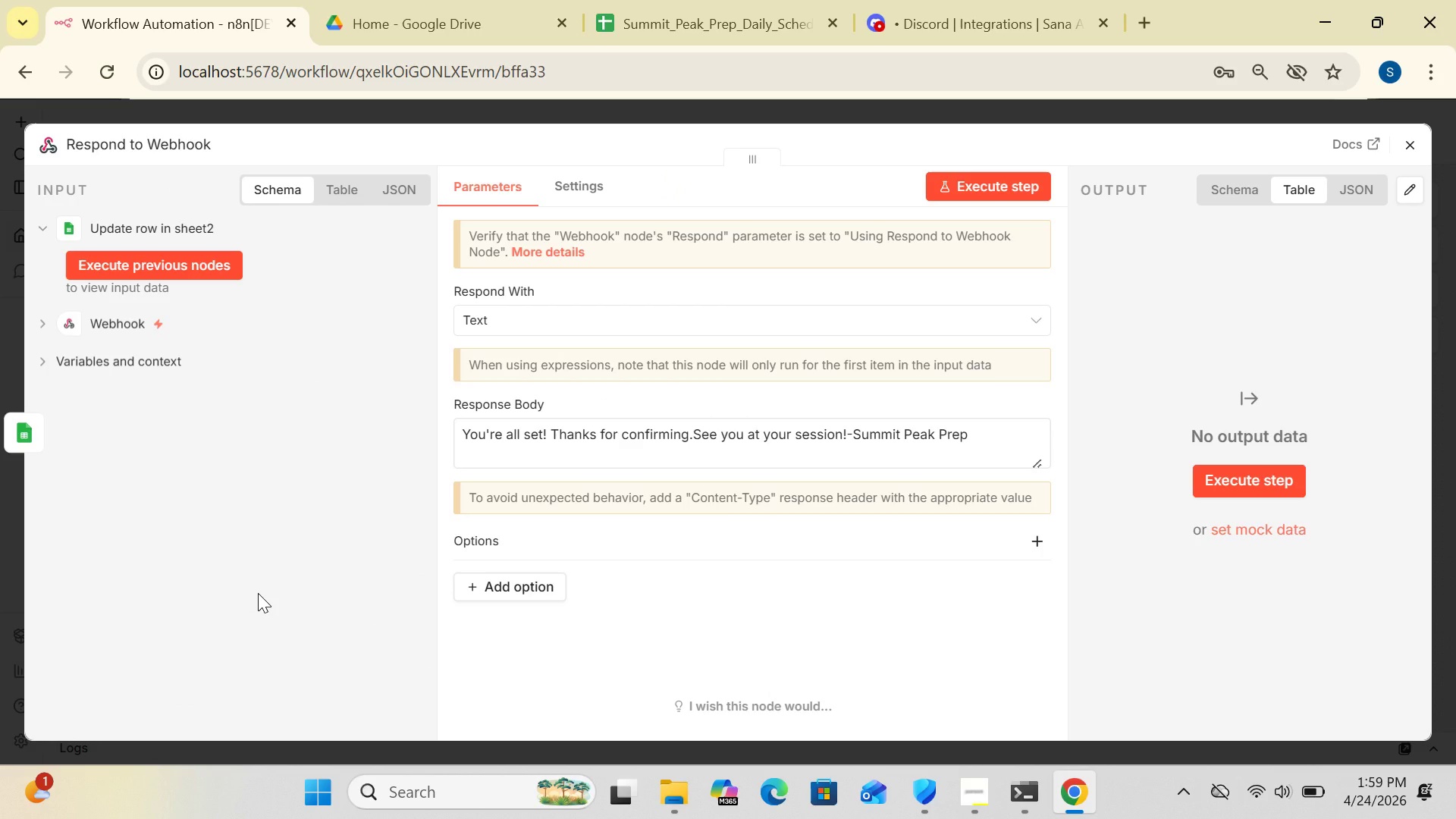 
left_click([133, 218])
 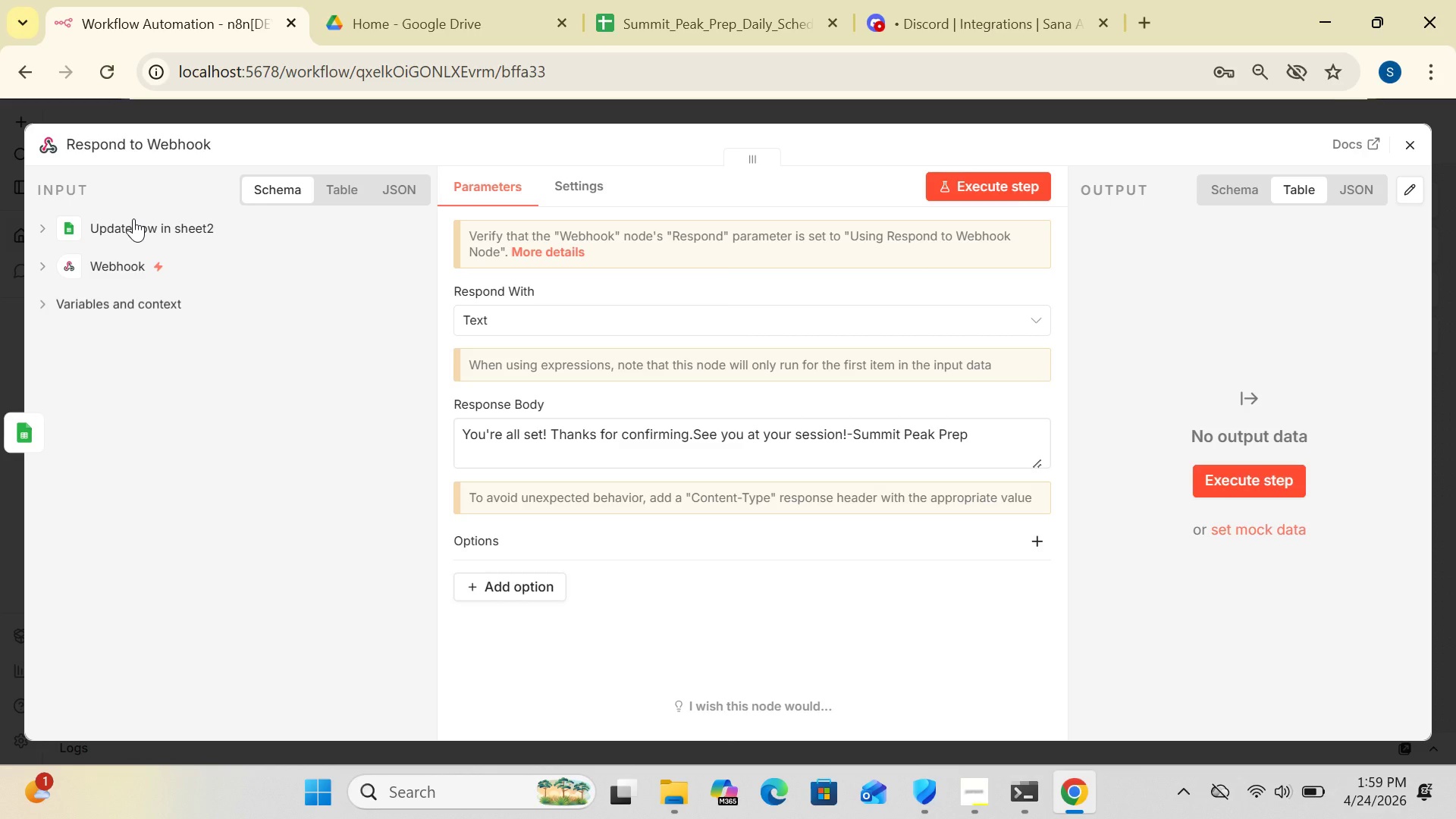 
left_click([133, 218])
 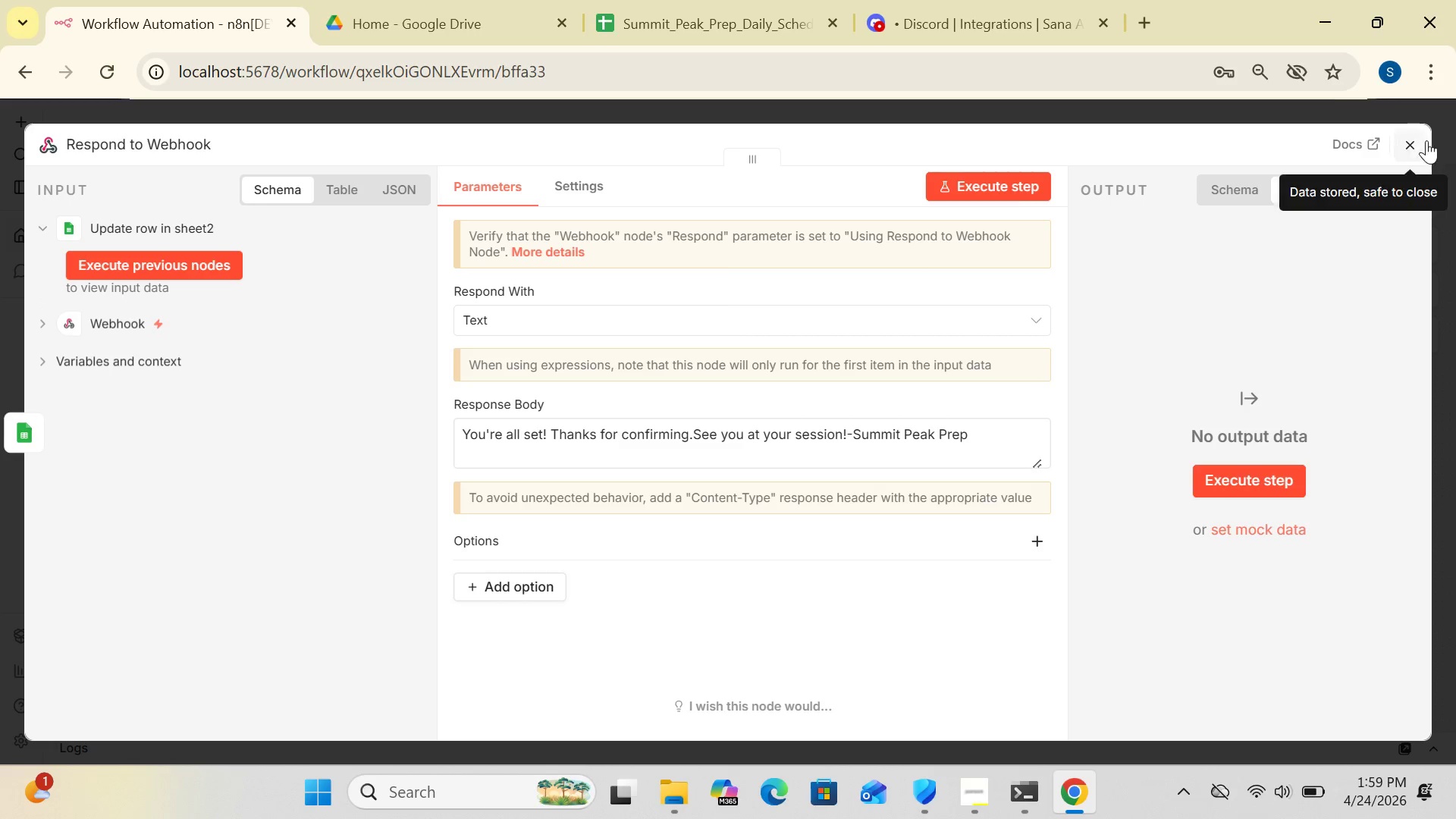 
left_click([1412, 141])
 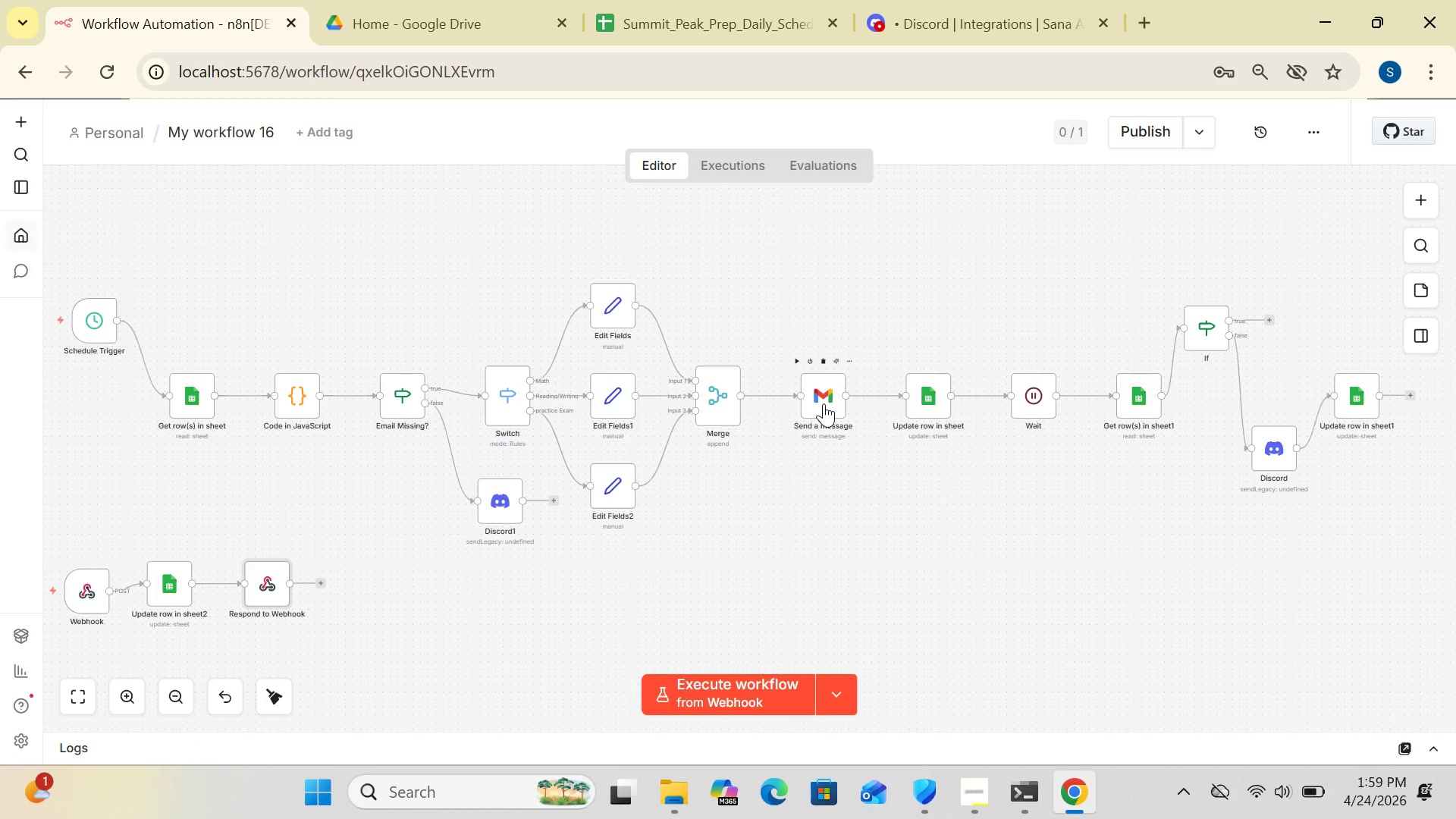 
double_click([824, 403])
 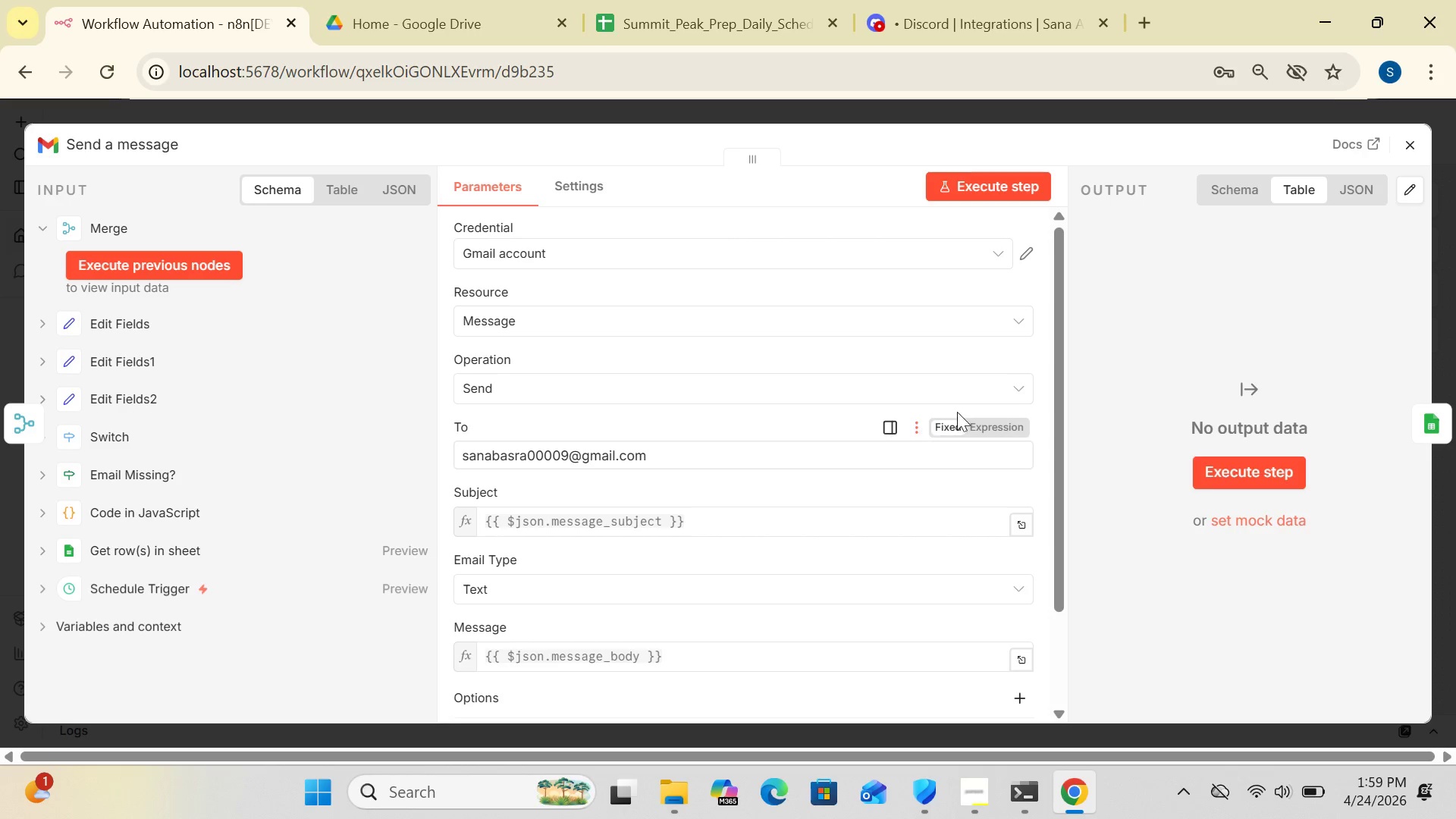 
left_click_drag(start_coordinate=[1056, 437], to_coordinate=[1043, 396])
 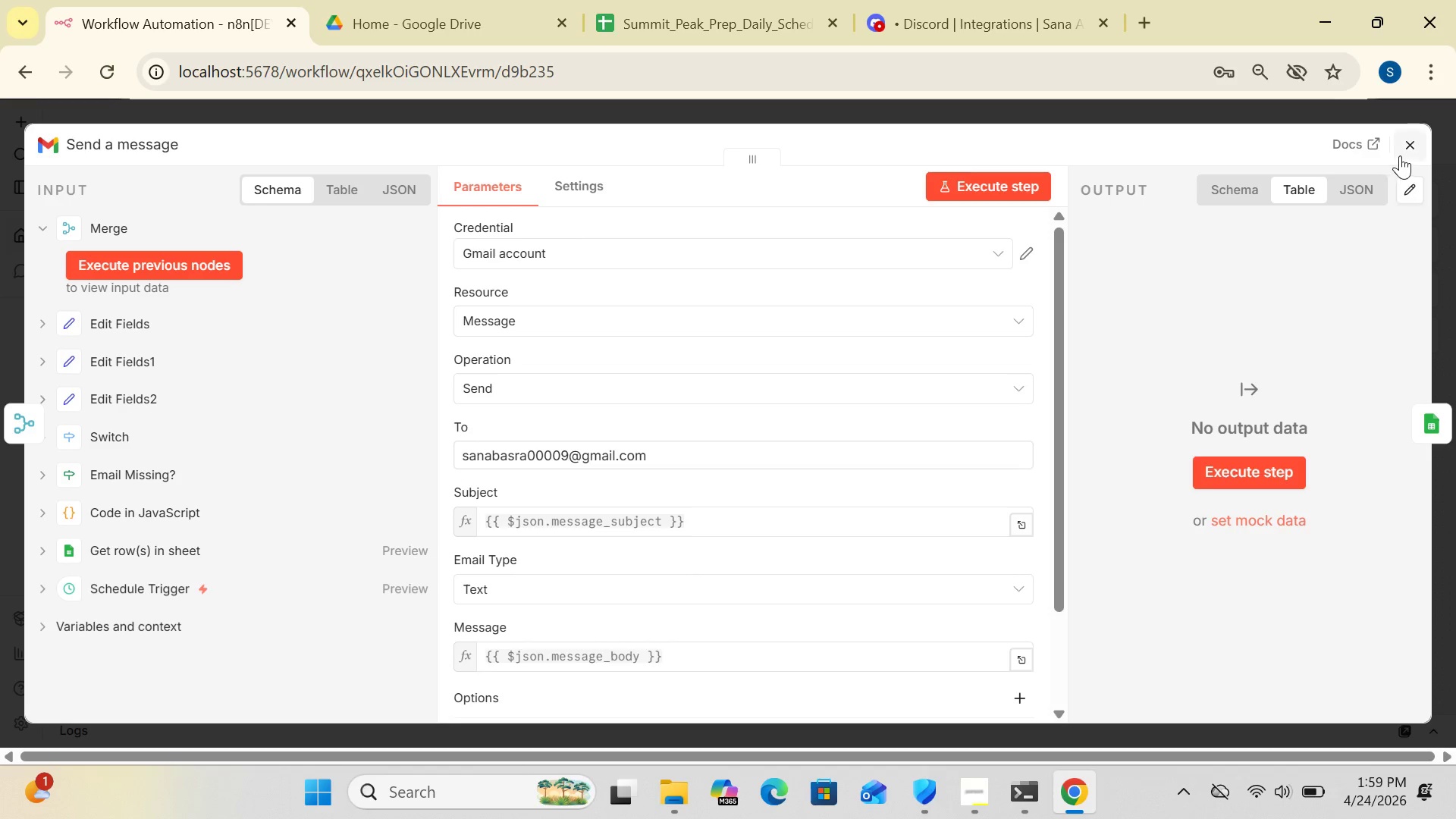 
left_click([1406, 149])
 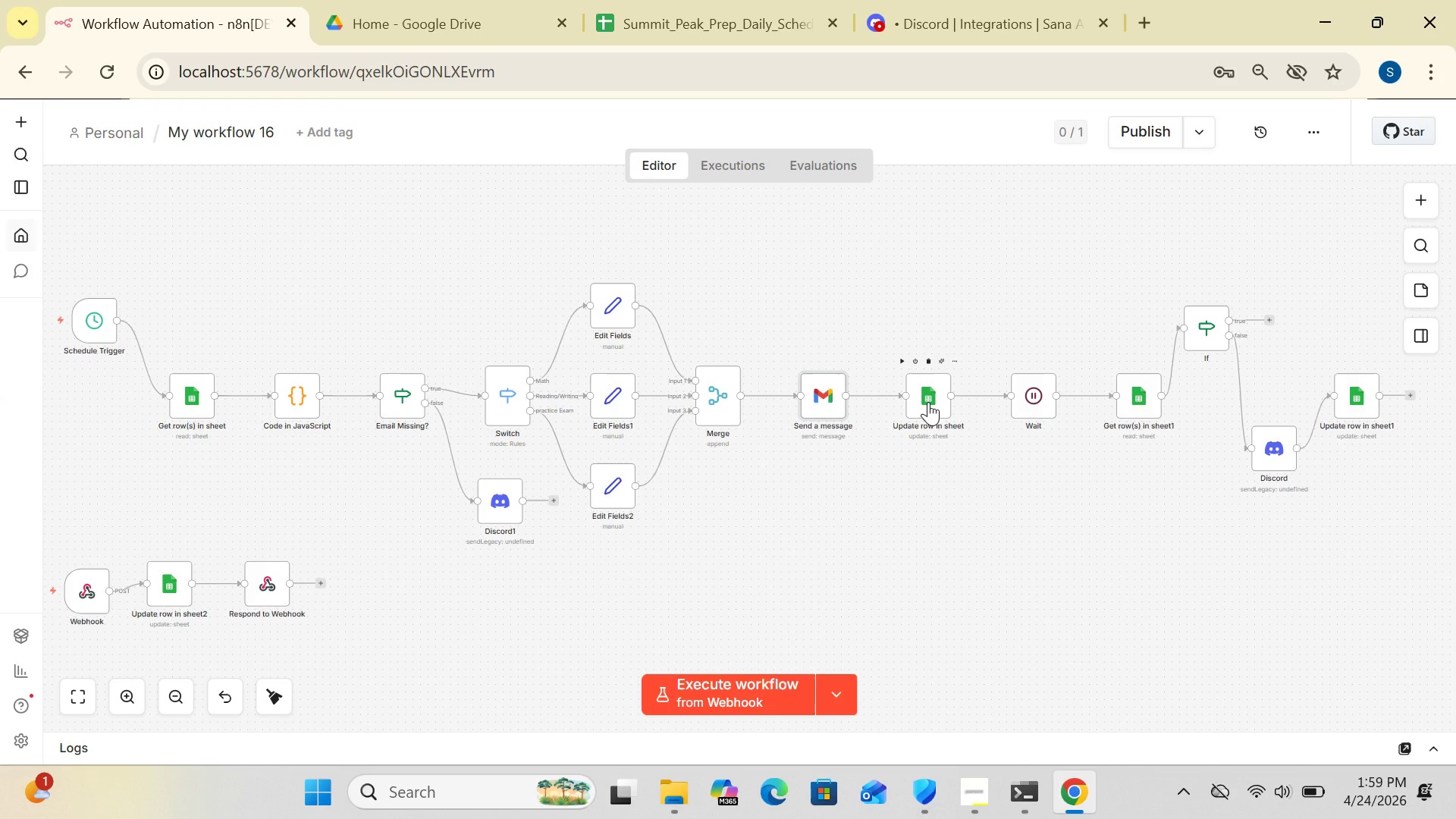 
double_click([928, 402])
 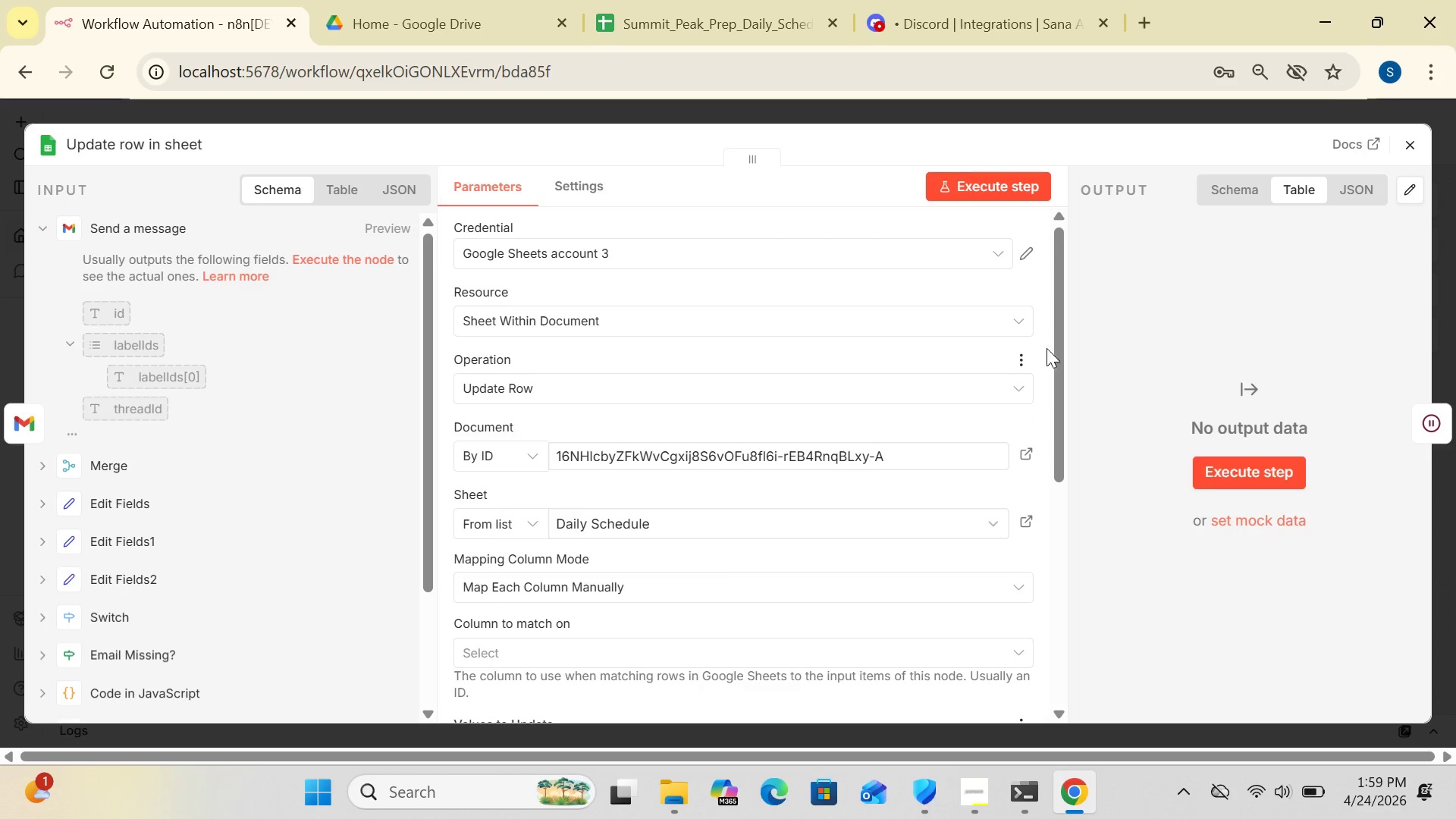 
left_click_drag(start_coordinate=[1058, 348], to_coordinate=[1054, 655])
 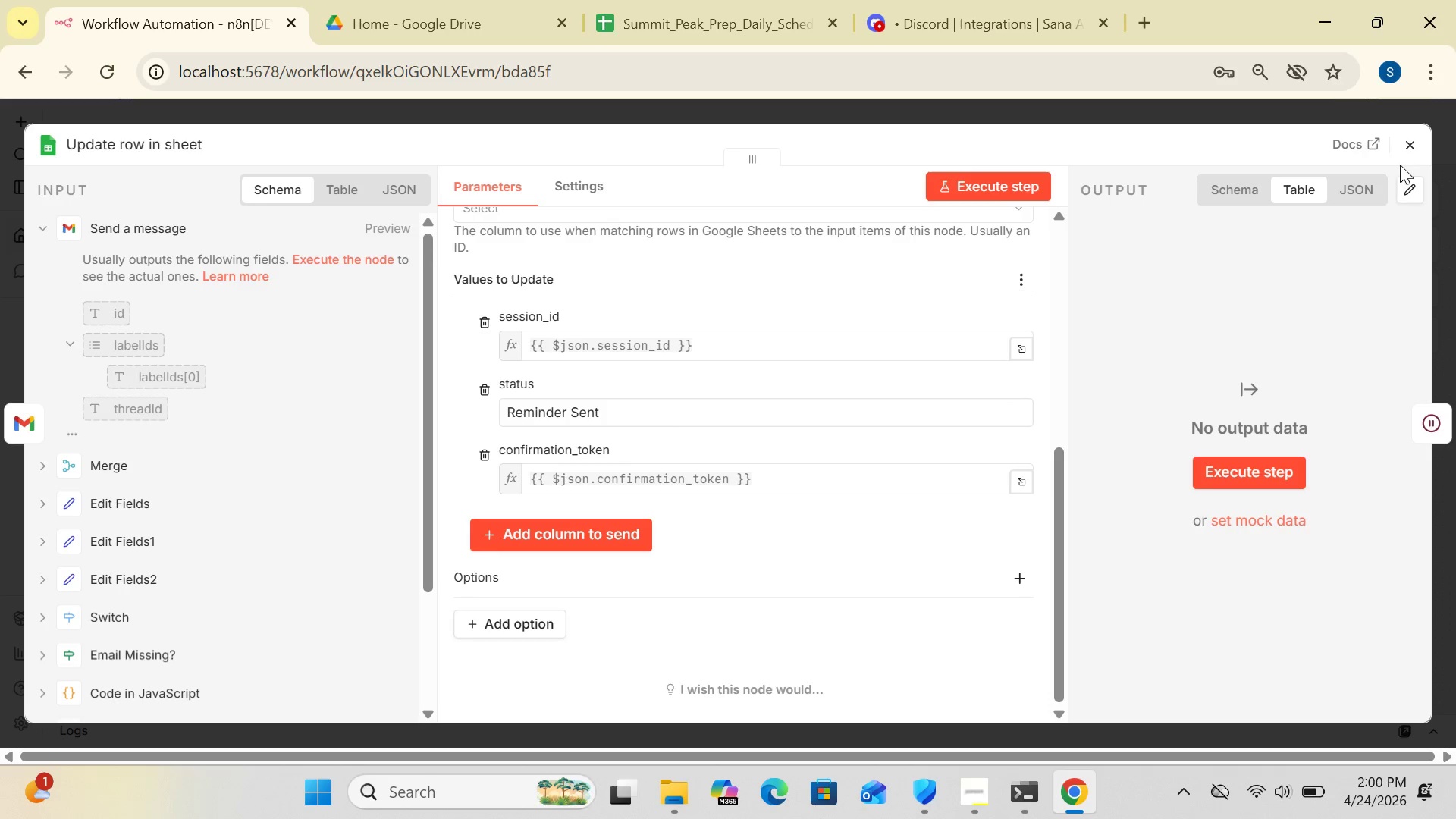 
left_click([1408, 144])
 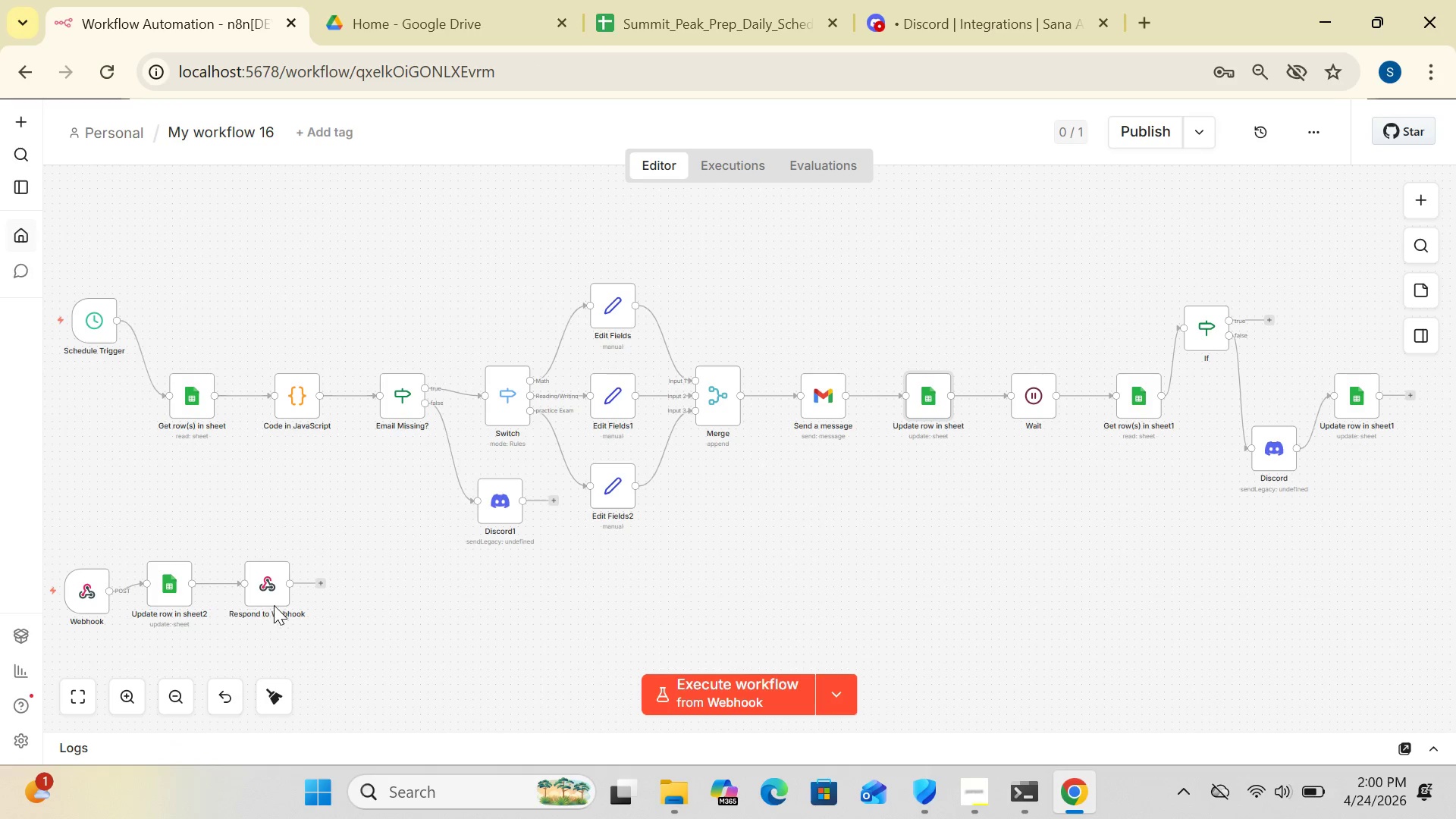 
double_click([264, 586])
 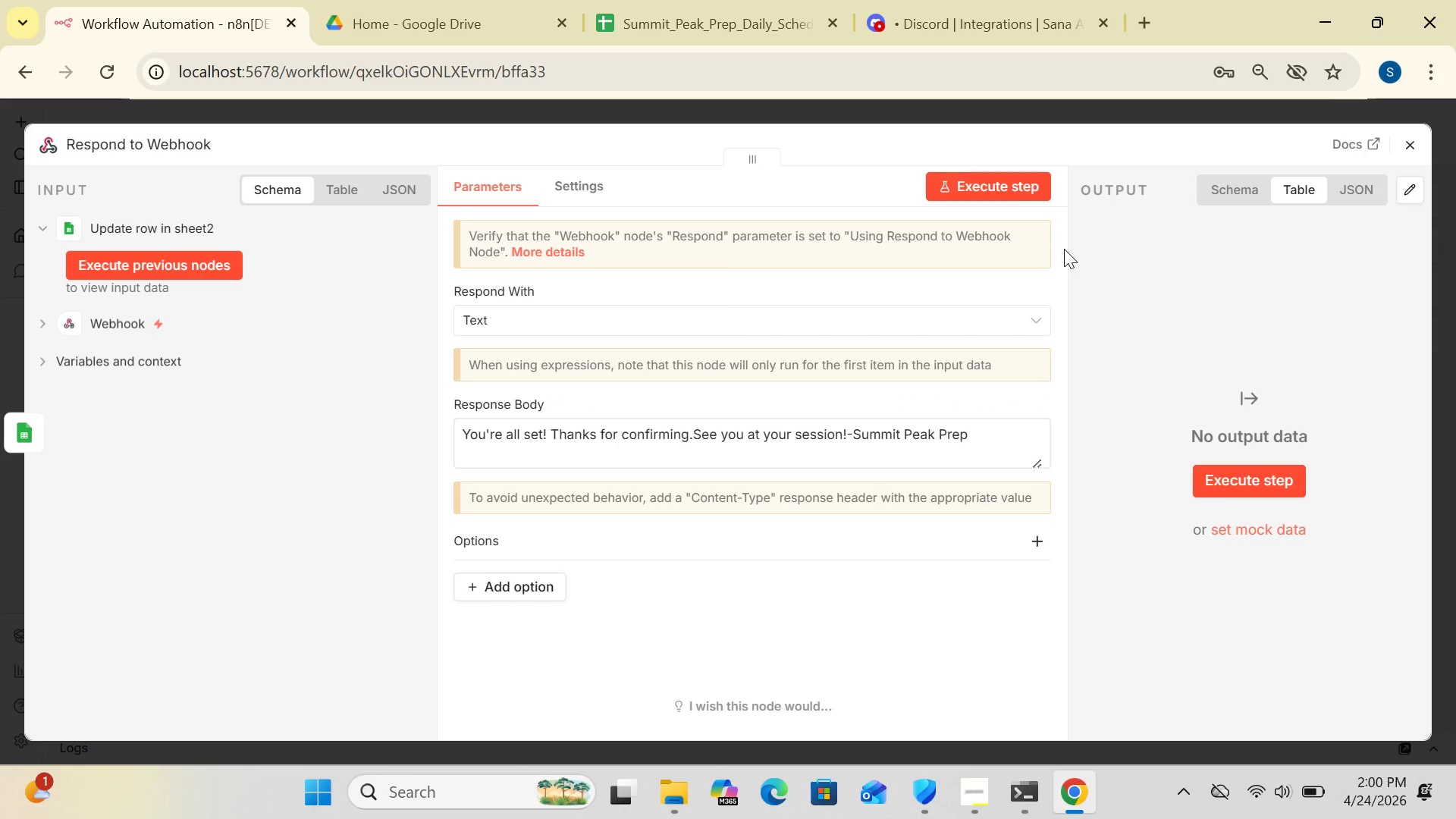 
wait(7.16)
 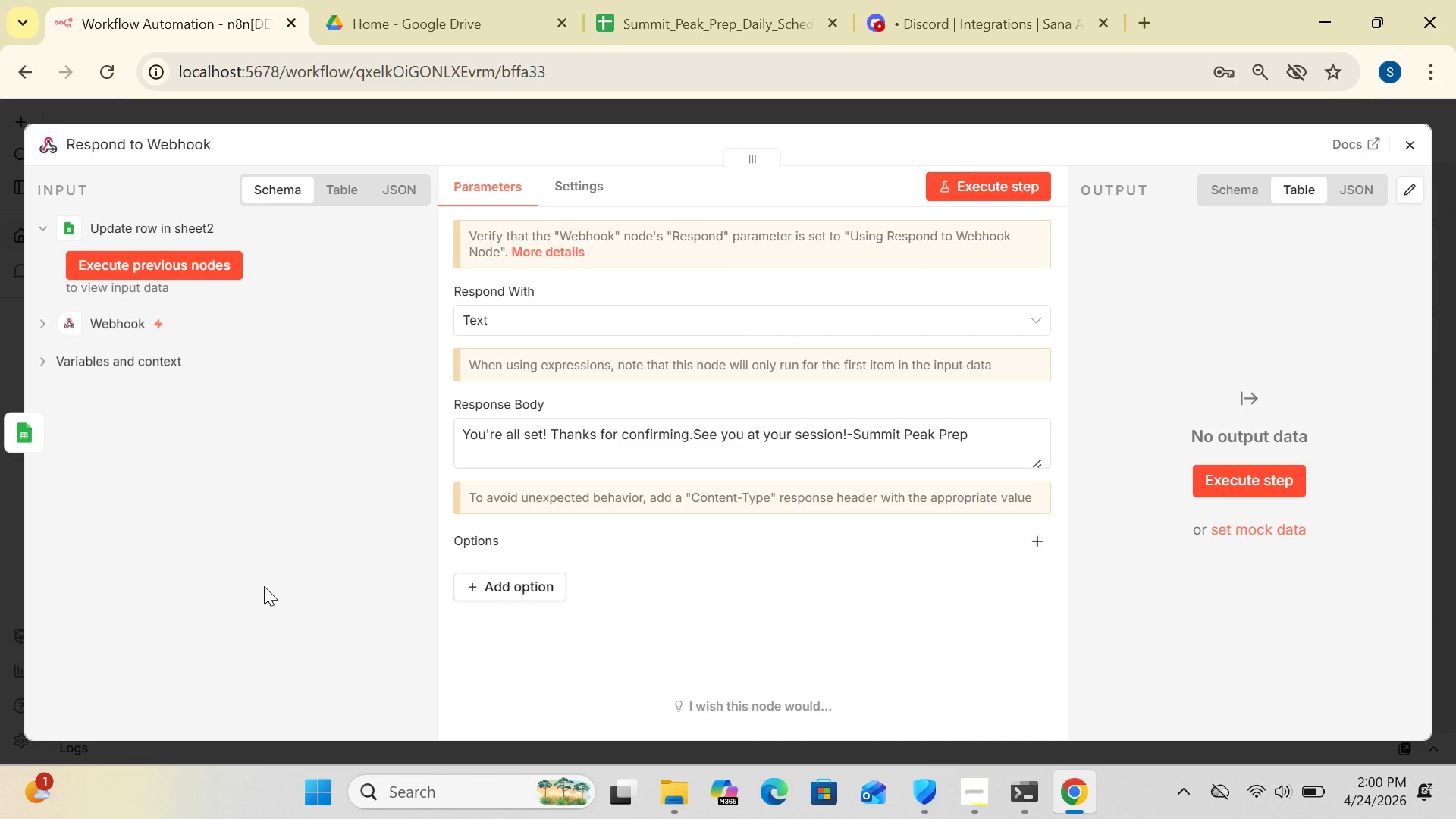 
left_click([1410, 152])
 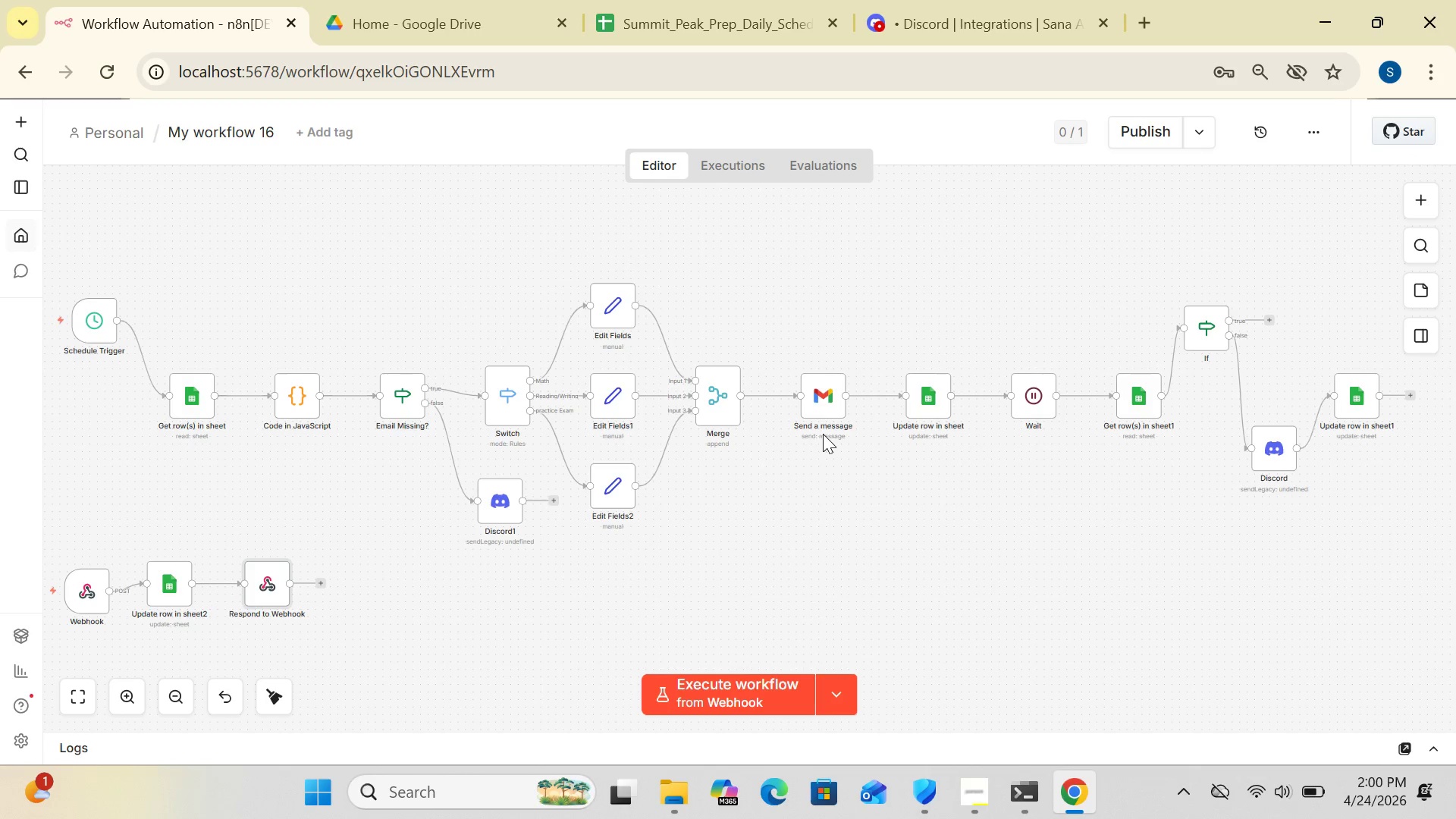 
double_click([822, 398])
 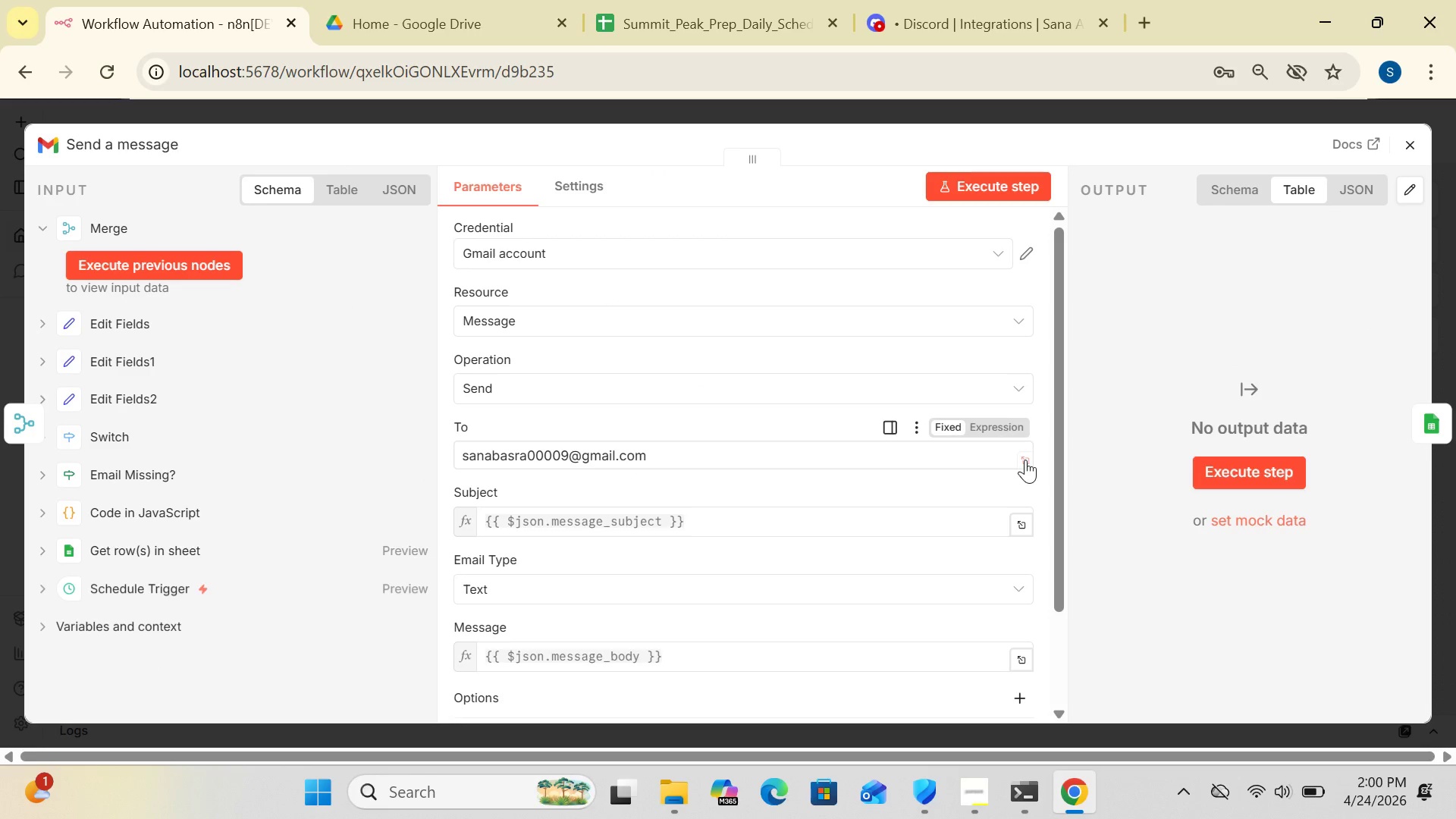 
wait(5.17)
 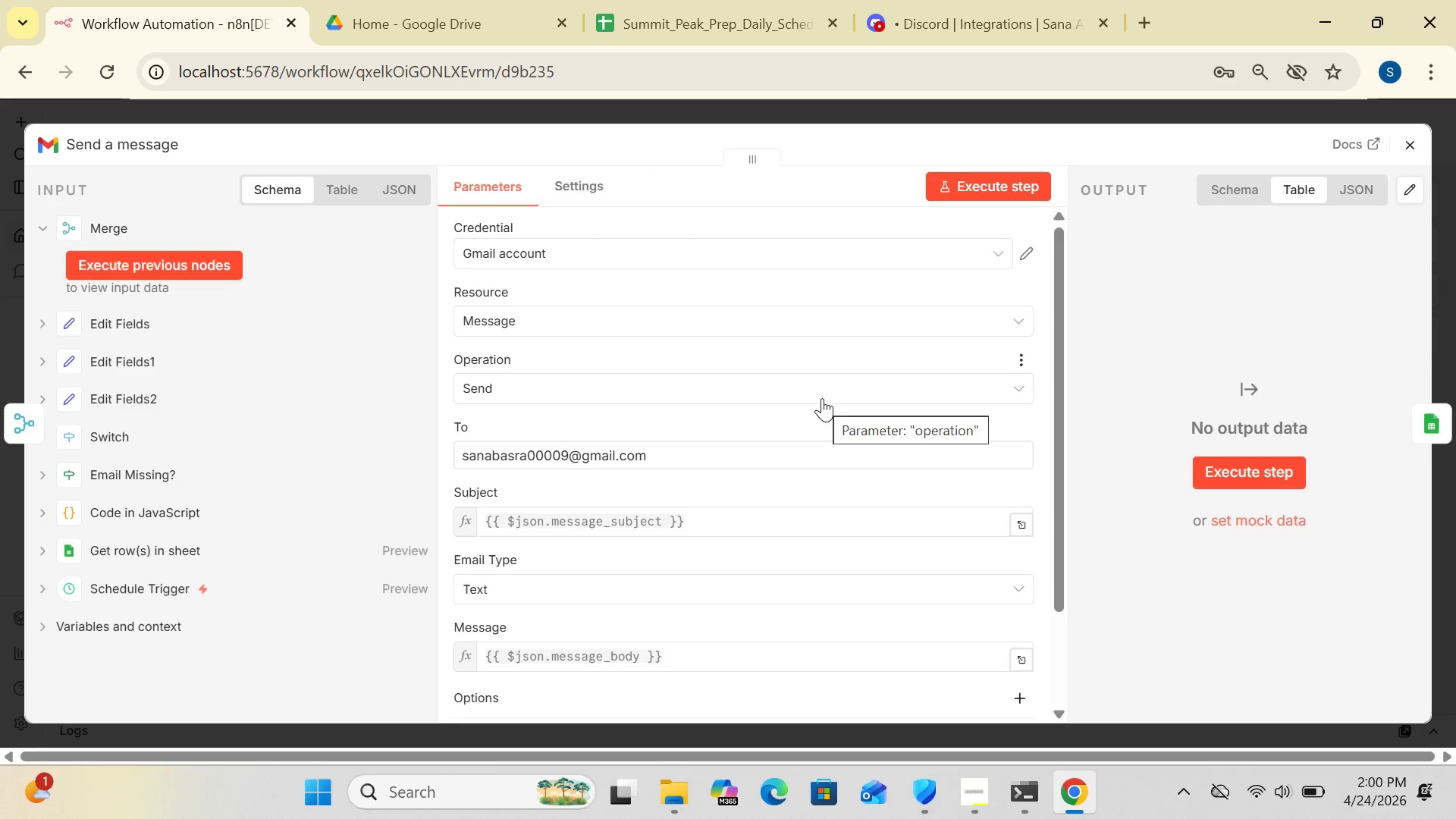 
left_click_drag(start_coordinate=[1055, 475], to_coordinate=[1054, 573])
 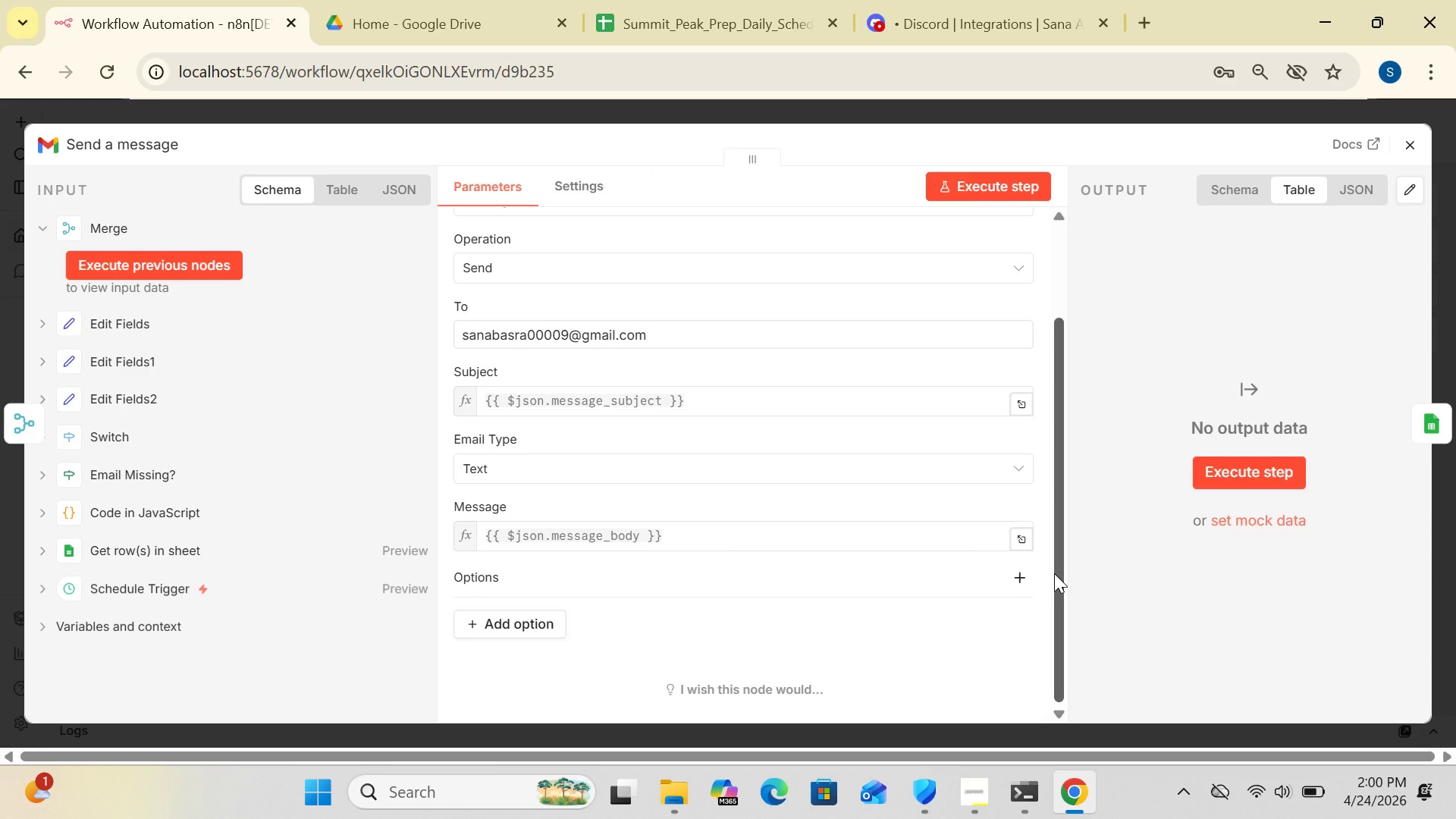 
left_click_drag(start_coordinate=[1054, 573], to_coordinate=[1046, 437])
 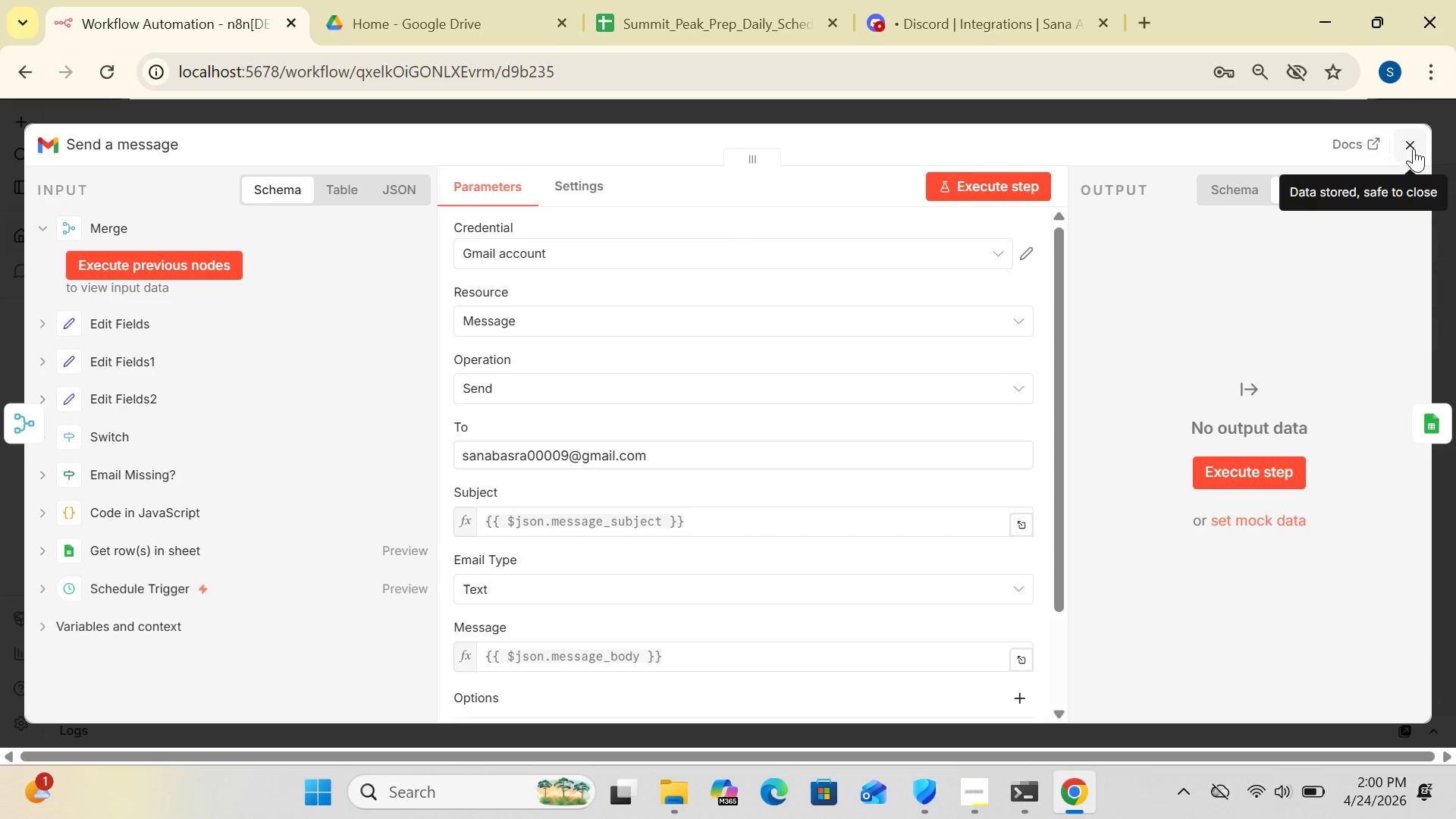 
left_click([1411, 147])
 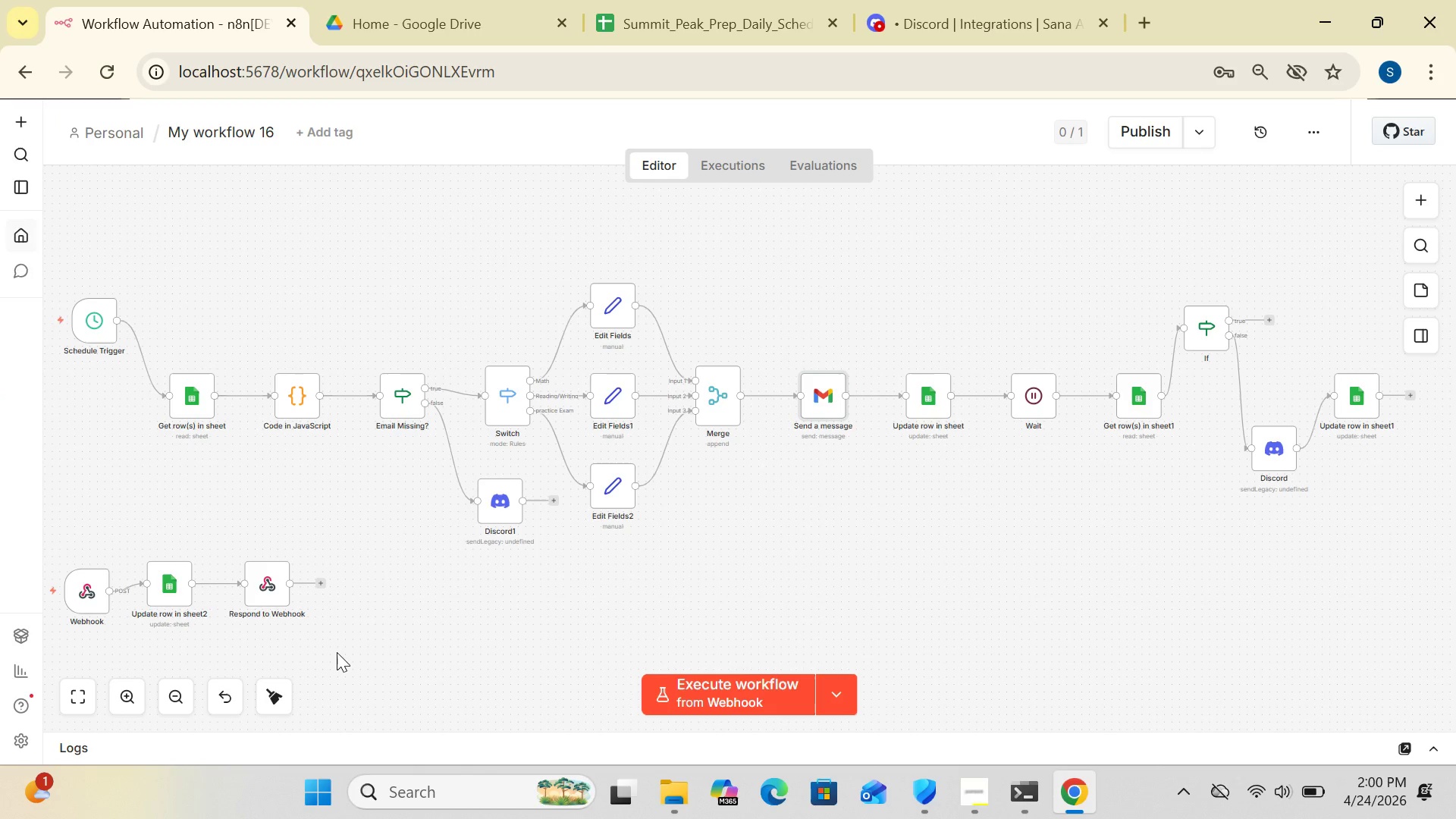 
double_click([271, 588])
 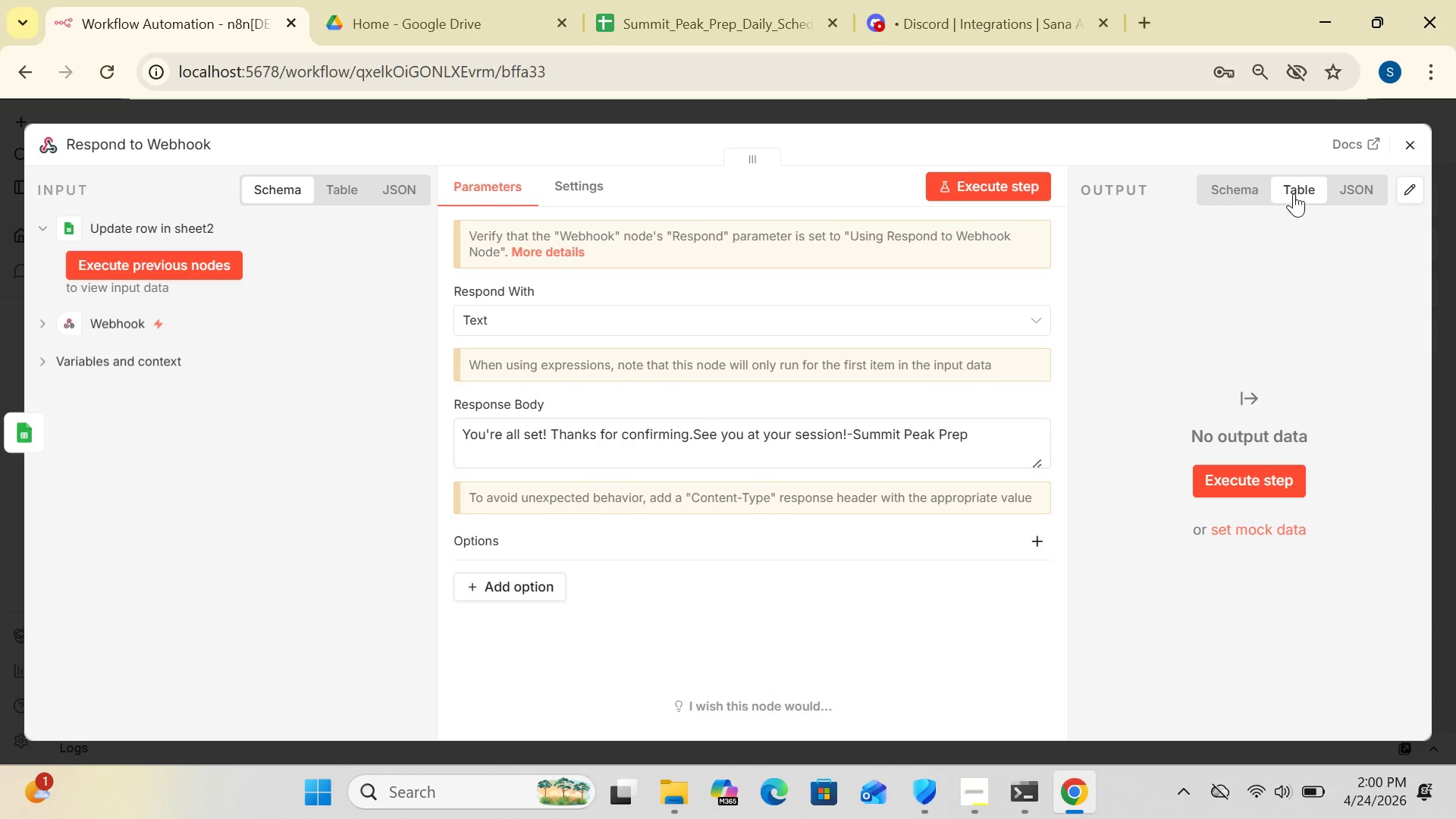 
left_click([1406, 142])
 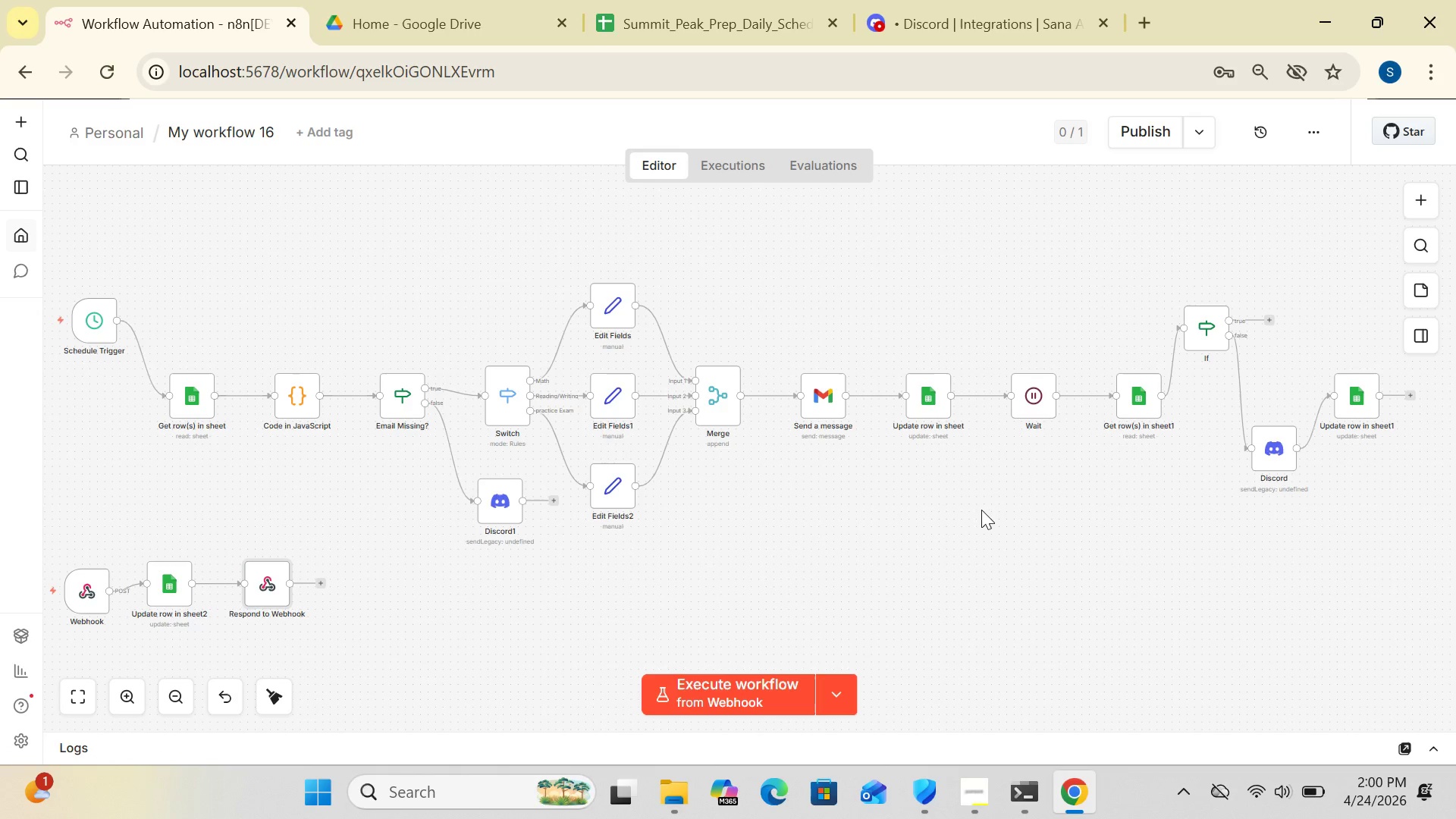 
wait(11.14)
 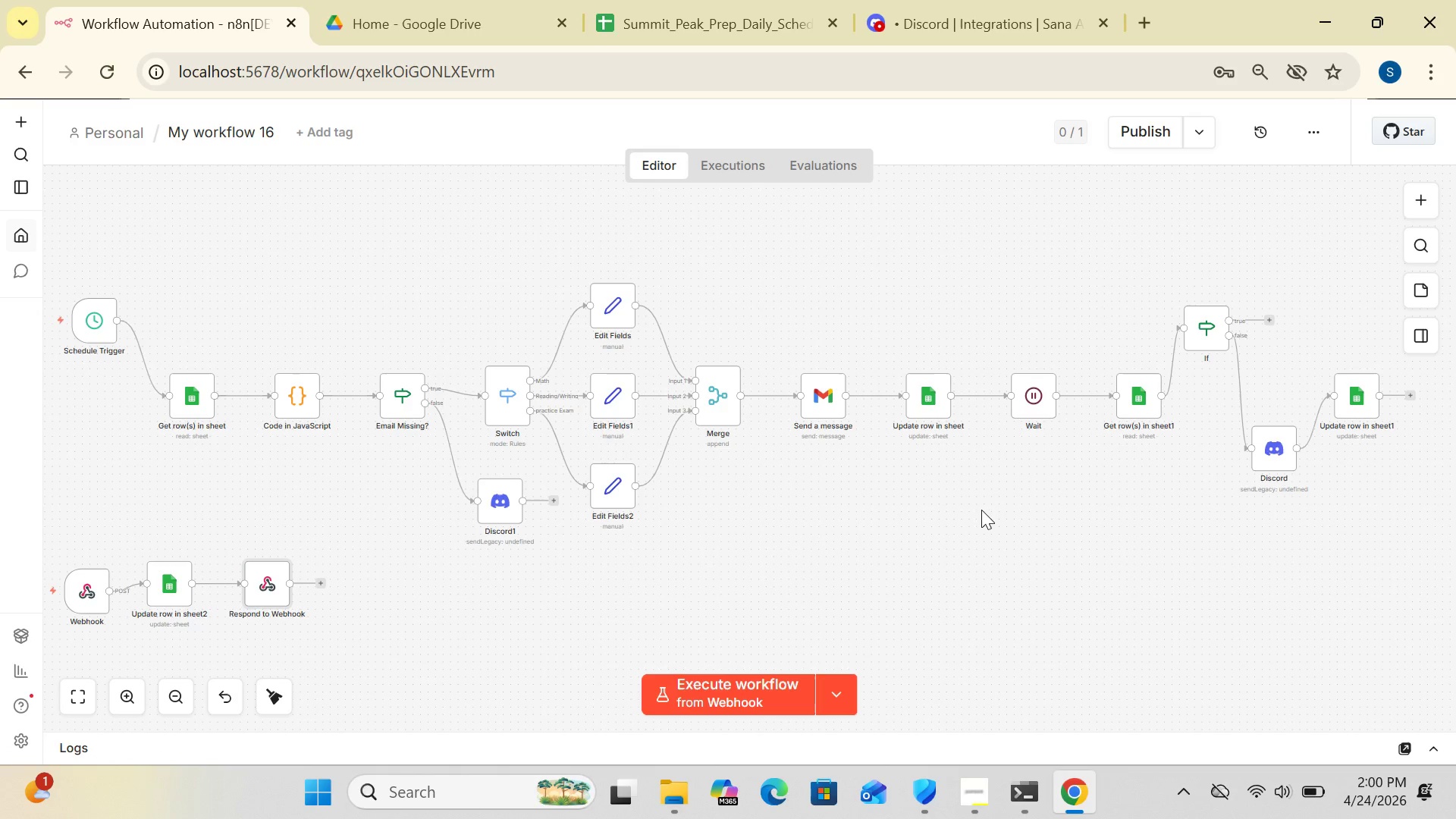 
left_click([980, 784])